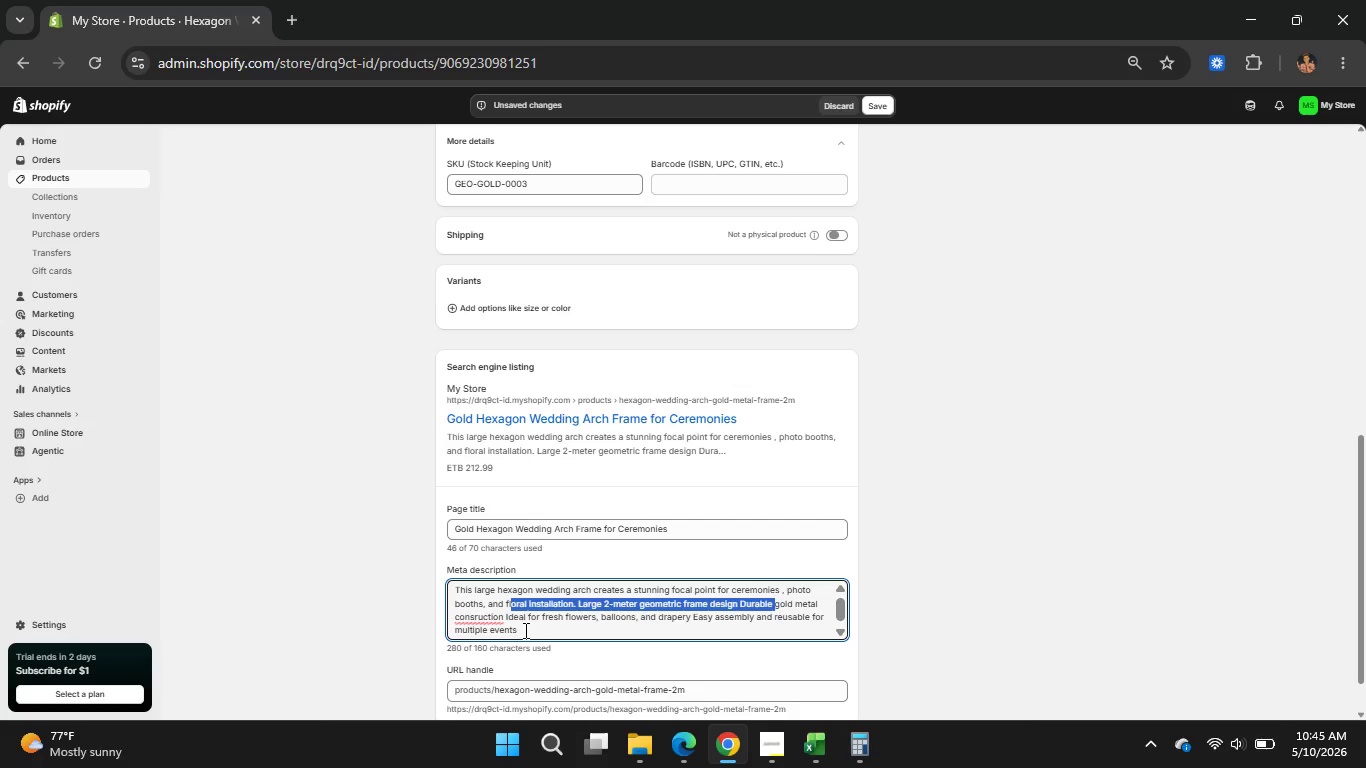 
left_click_drag(start_coordinate=[524, 630], to_coordinate=[447, 594])
 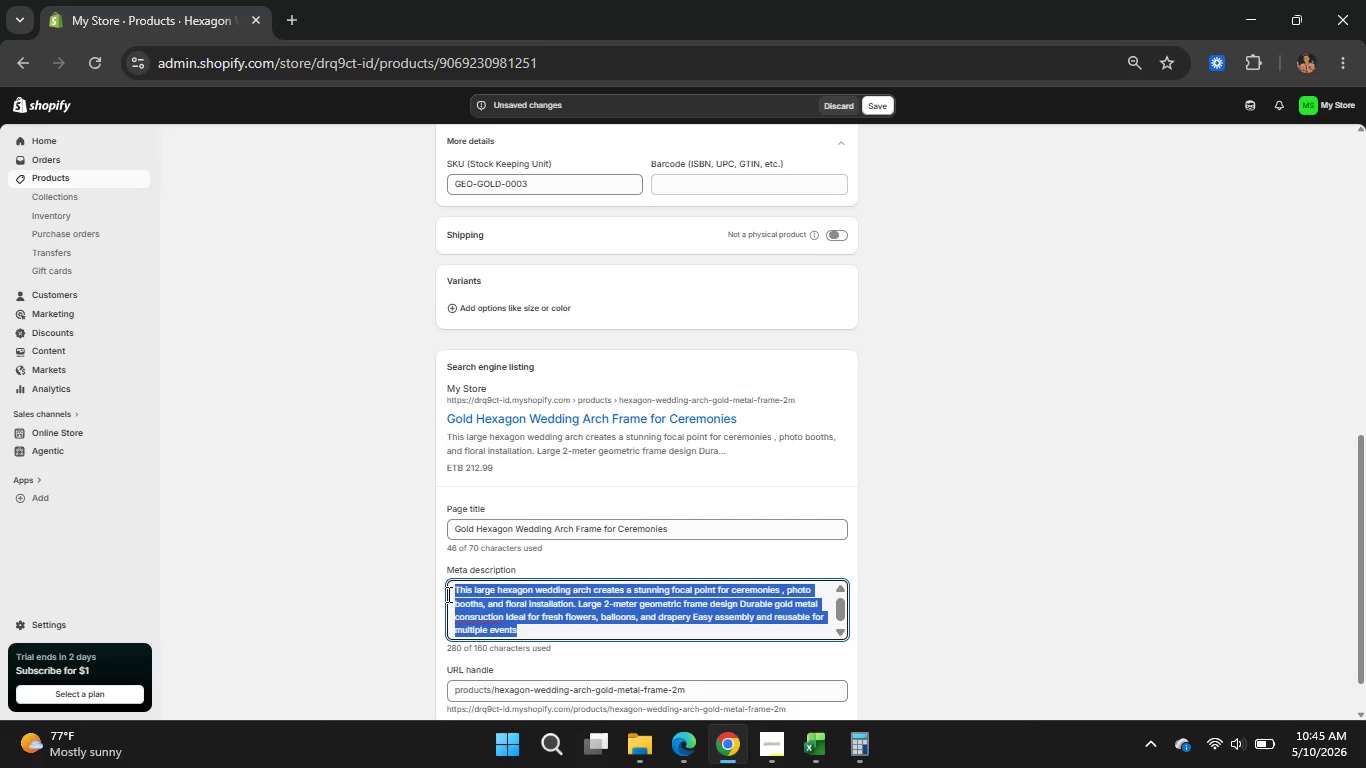 
key(Backspace)
 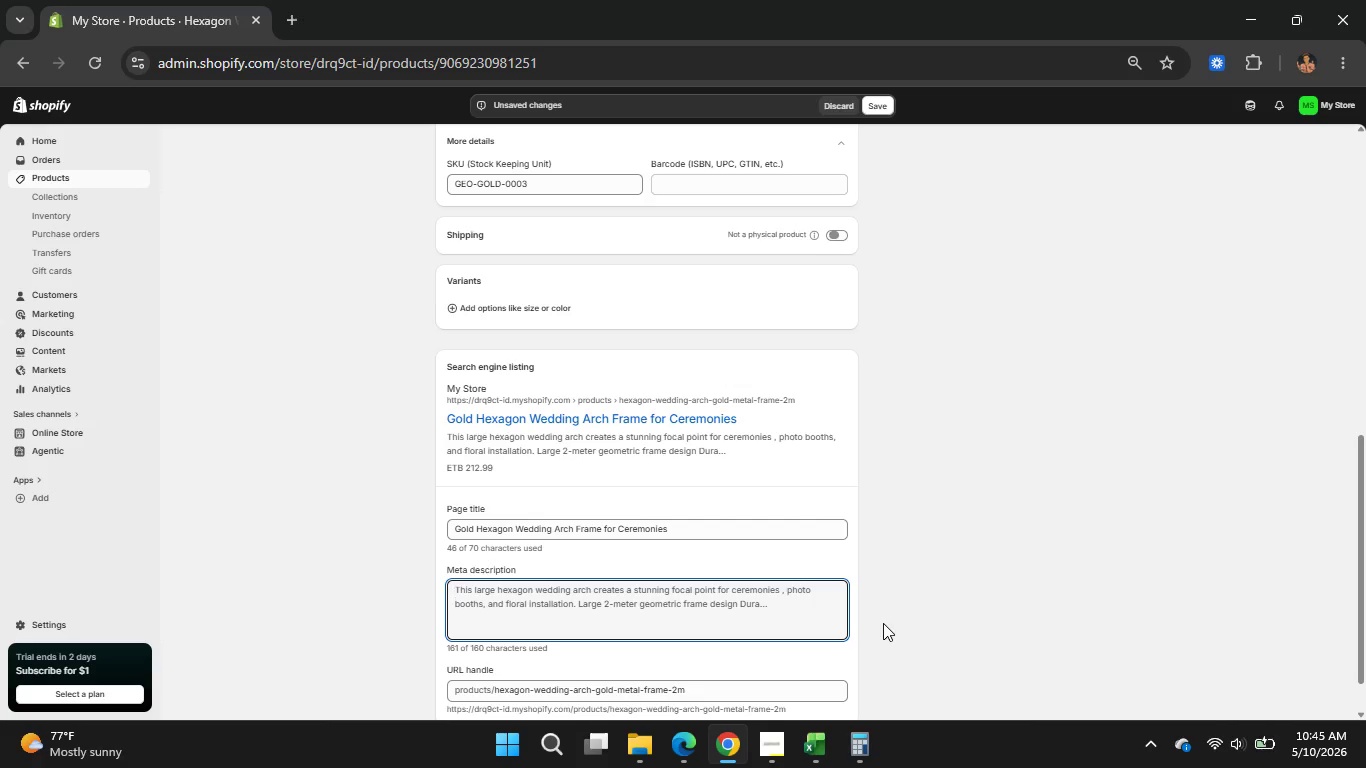 
wait(27.88)
 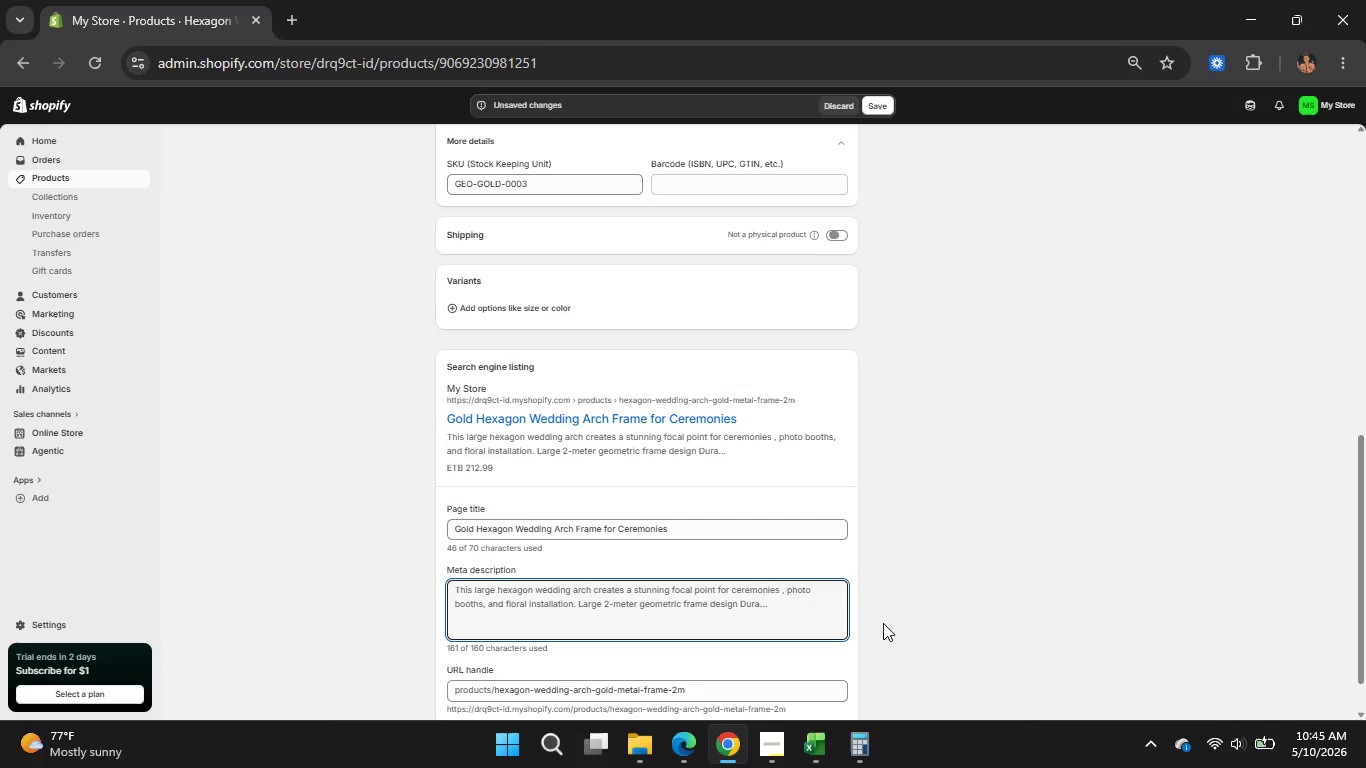 
type(Large gol)
 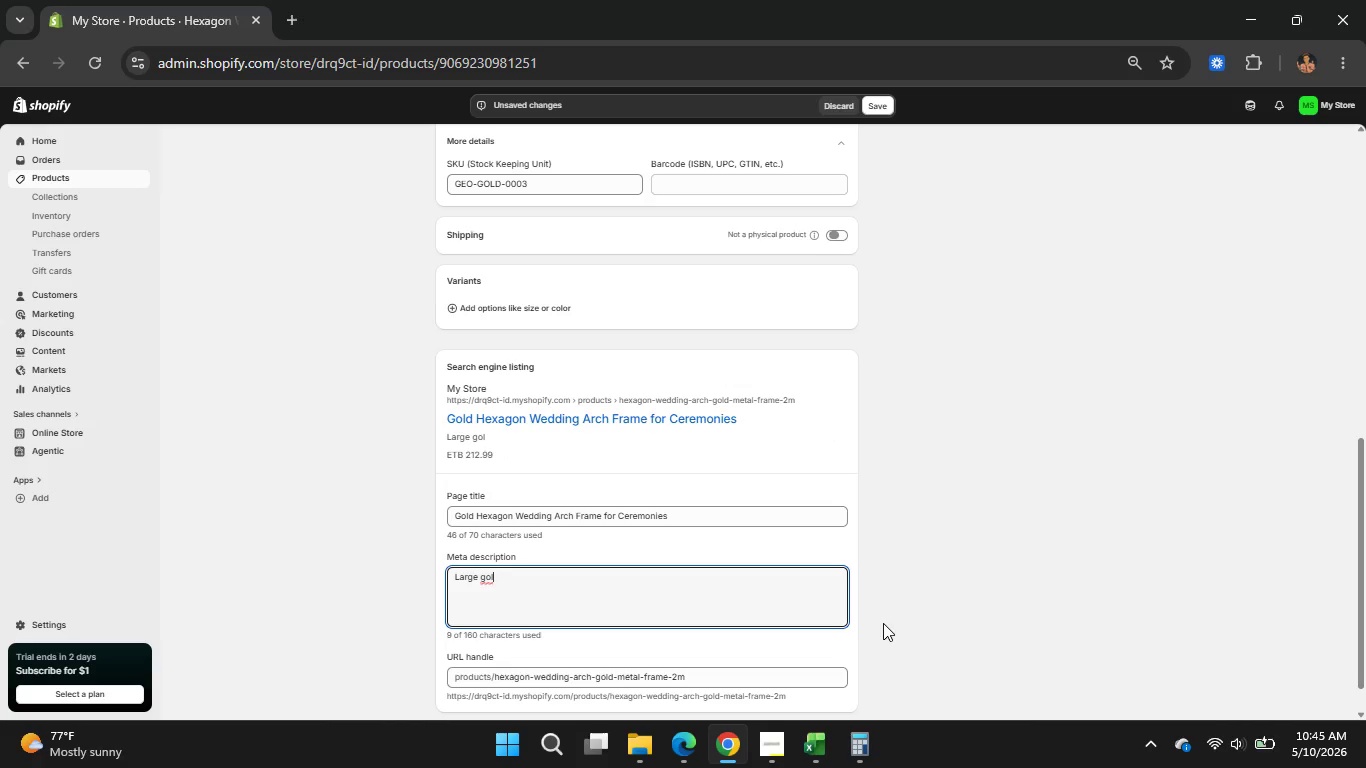 
type(d hexagon wedding arch )
 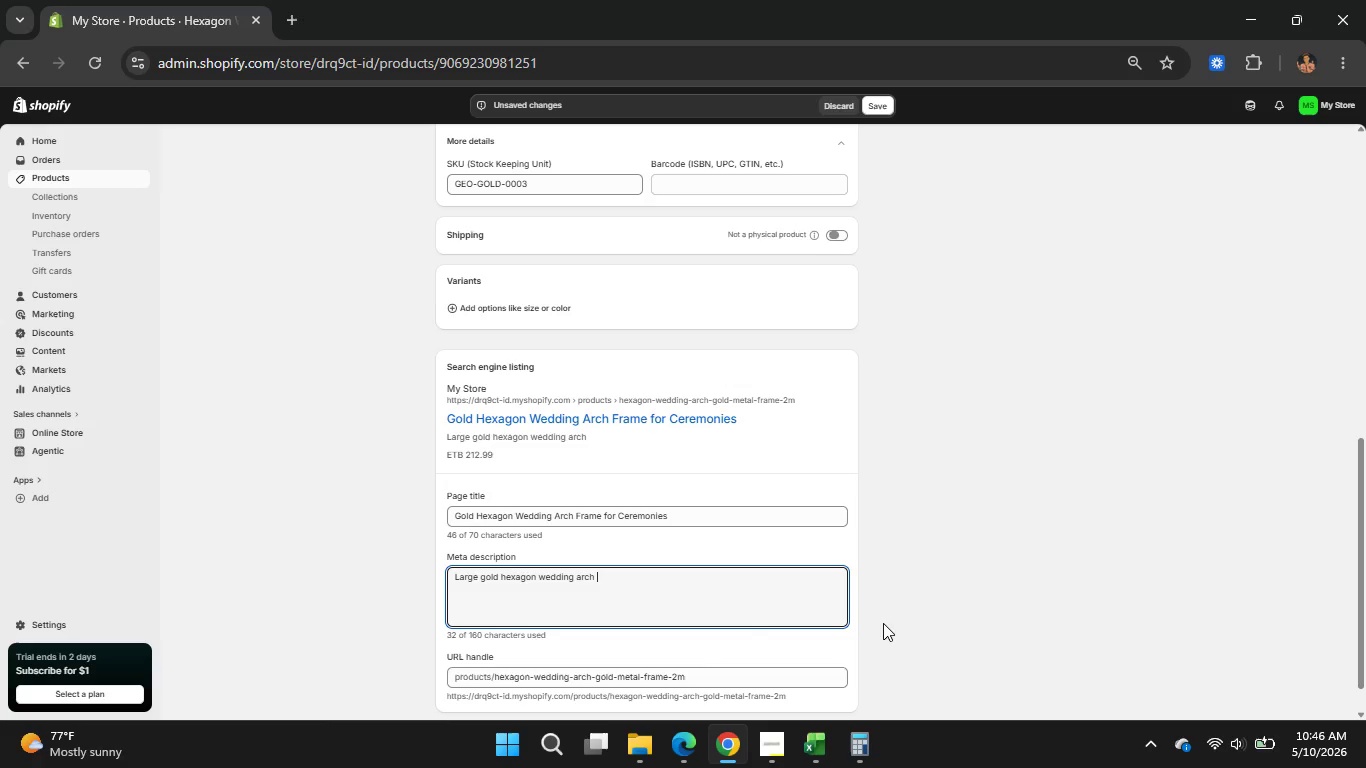 
type(frame ideal for ceremony)
 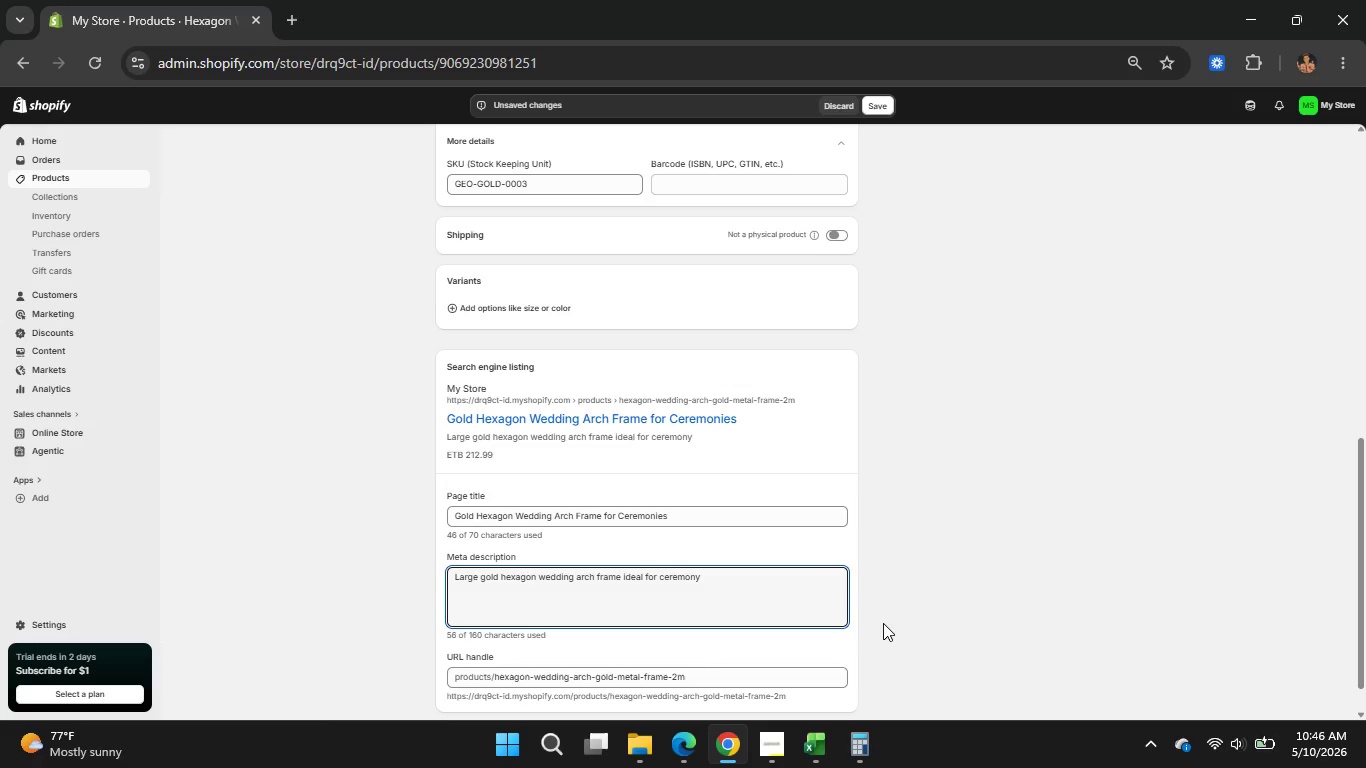 
wait(5.02)
 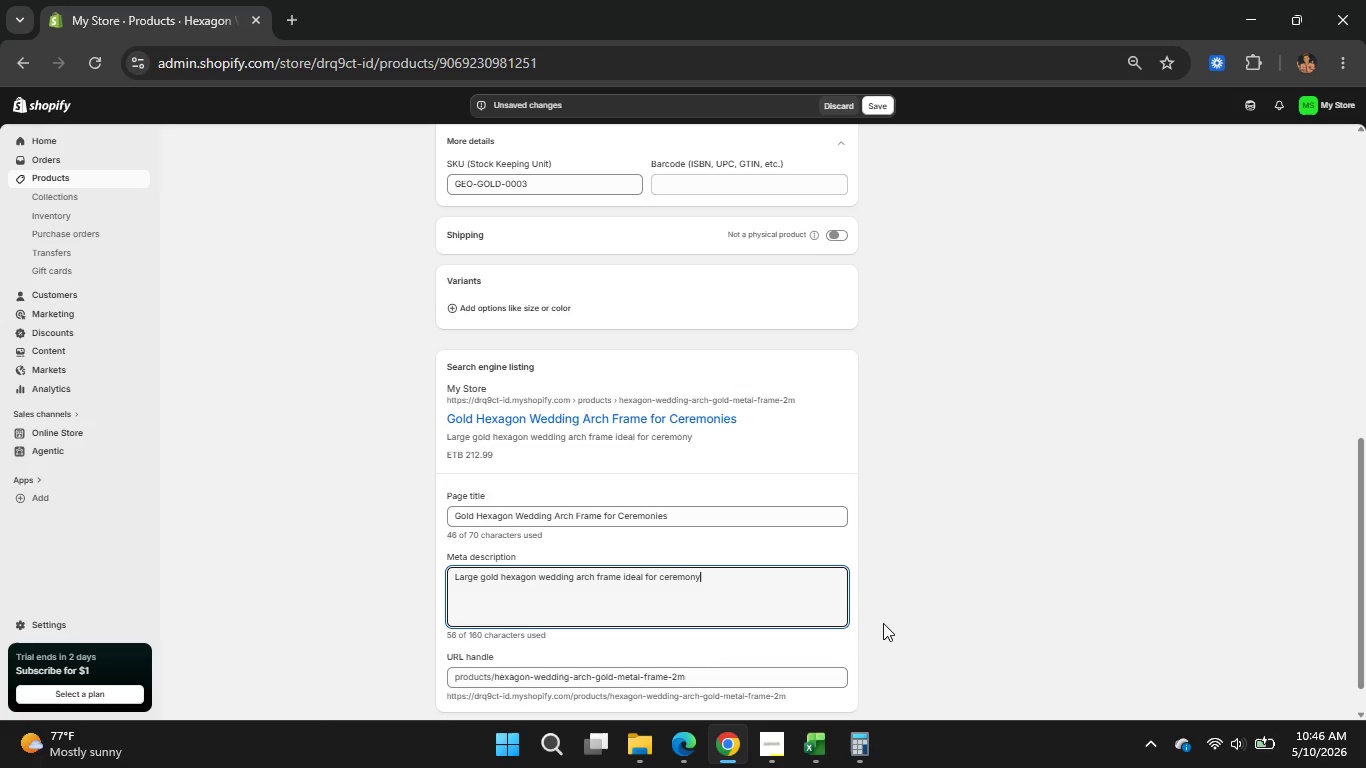 
type( backdrops, floral installation)
 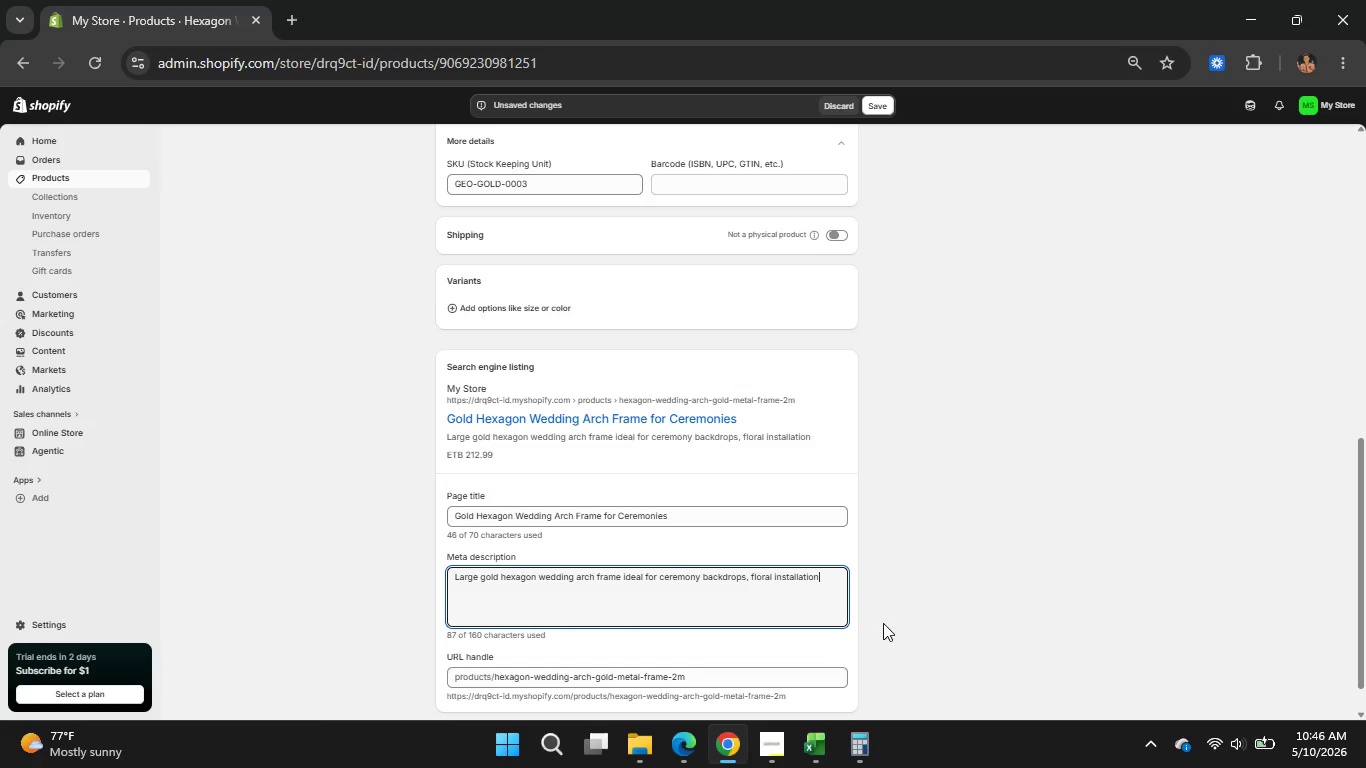 
type(,and elegant)
 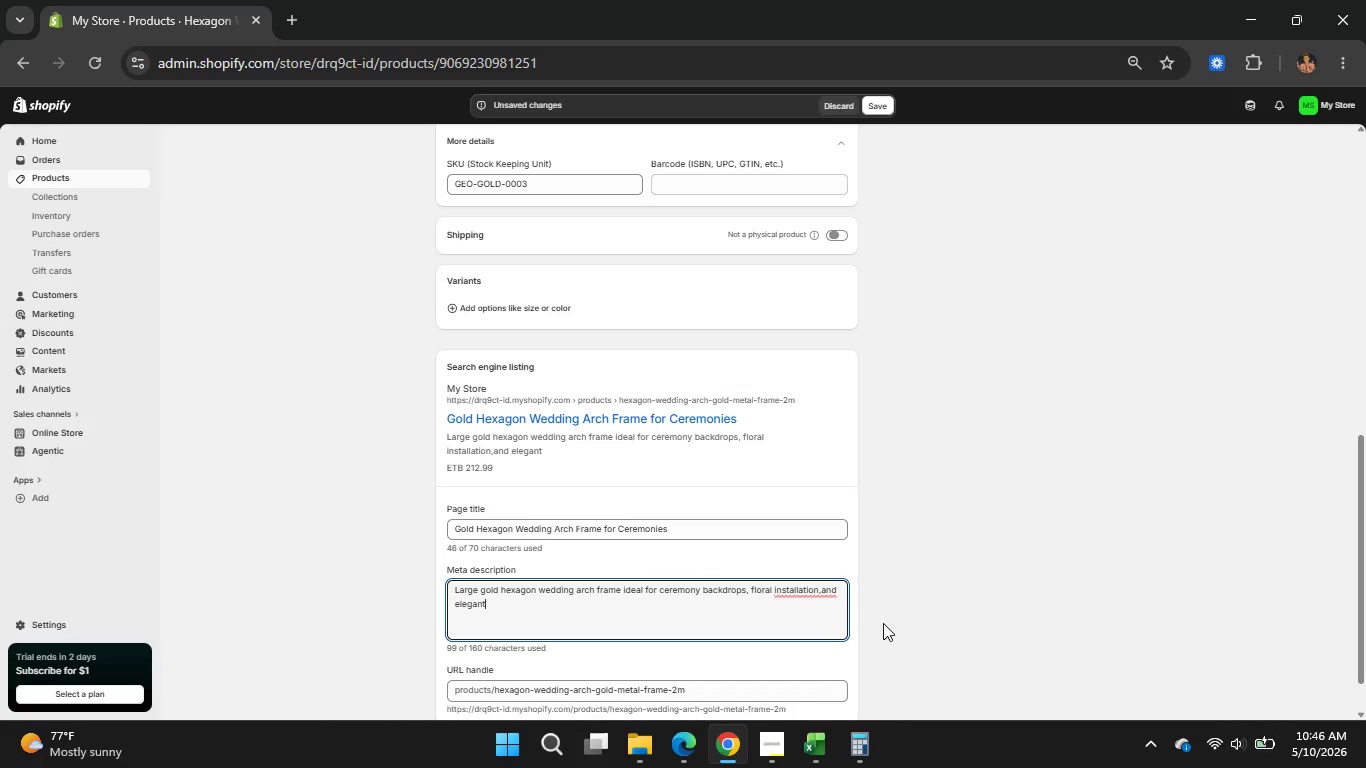 
type( en)
key(Backspace)
type(vent decor)
 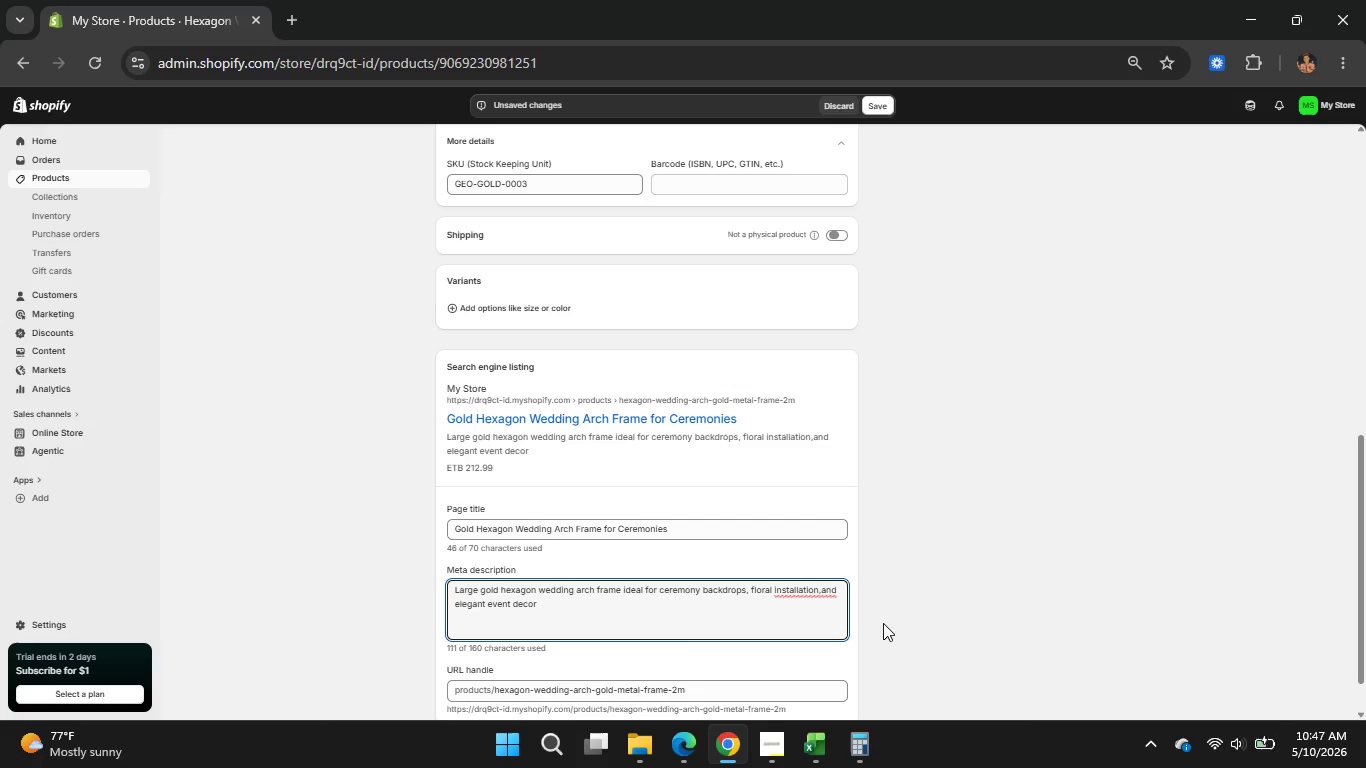 
key(Period)
 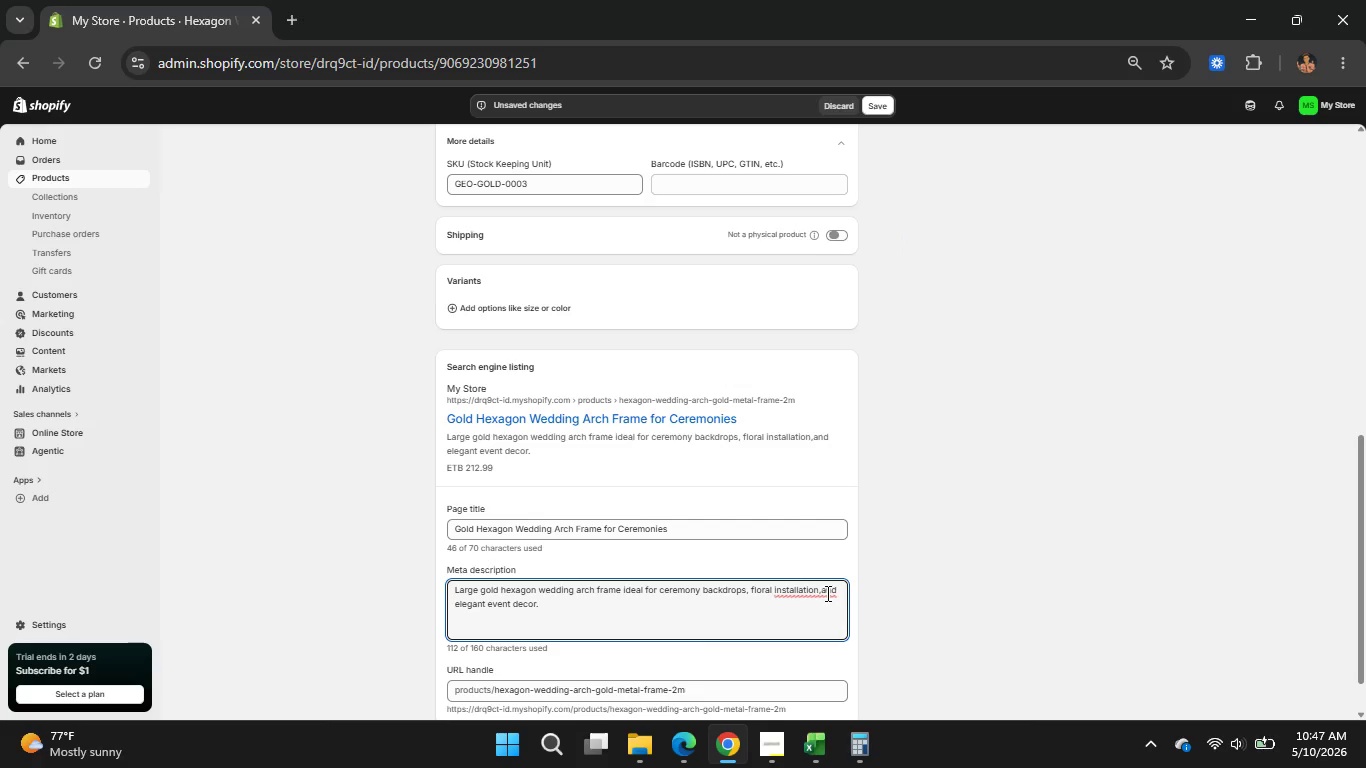 
left_click([822, 594])
 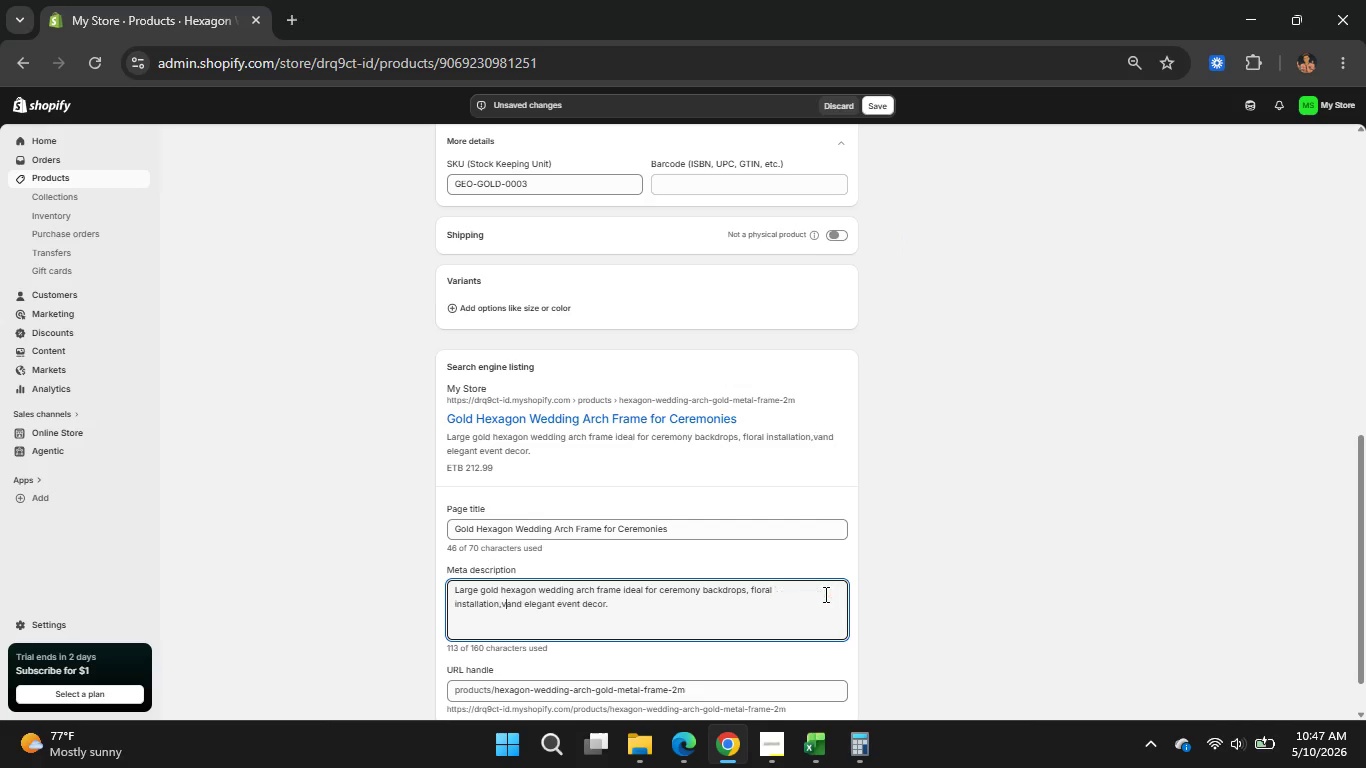 
key(V)
 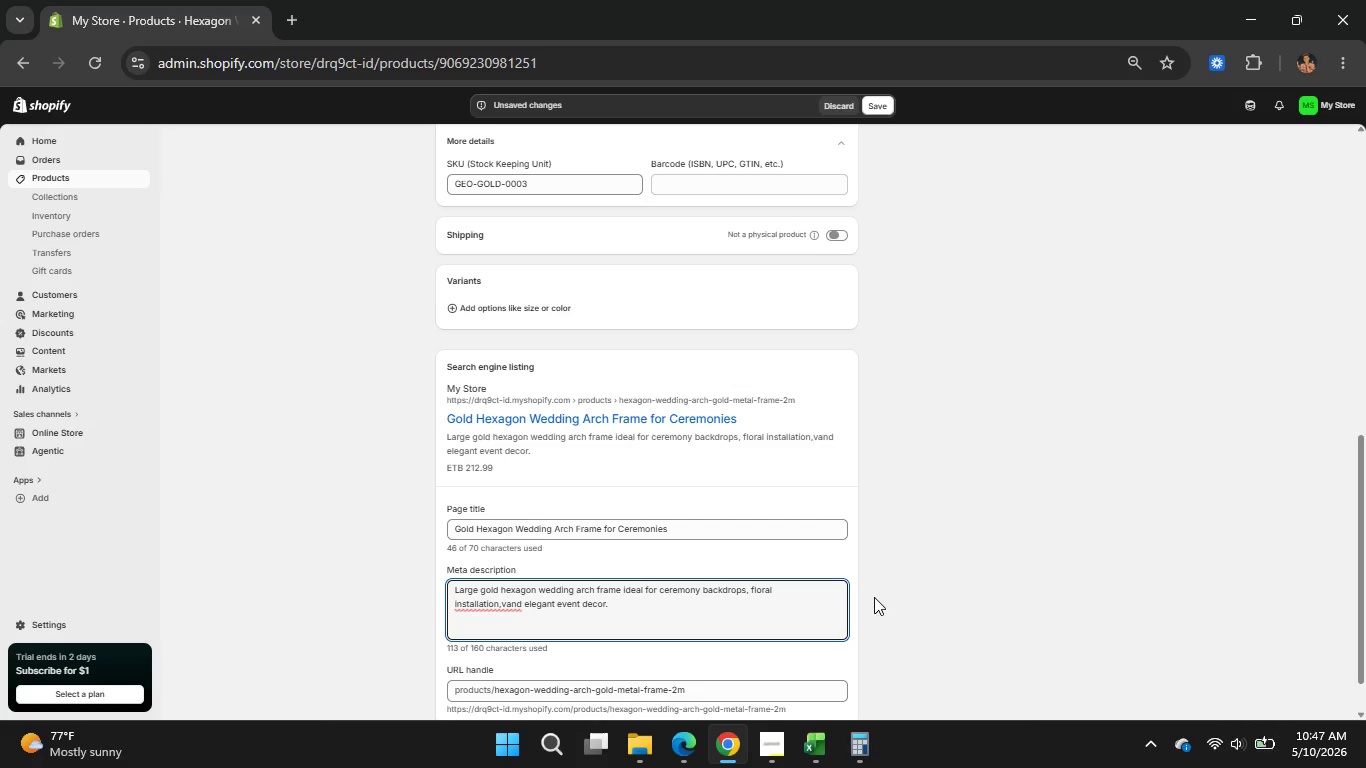 
key(Backspace)
 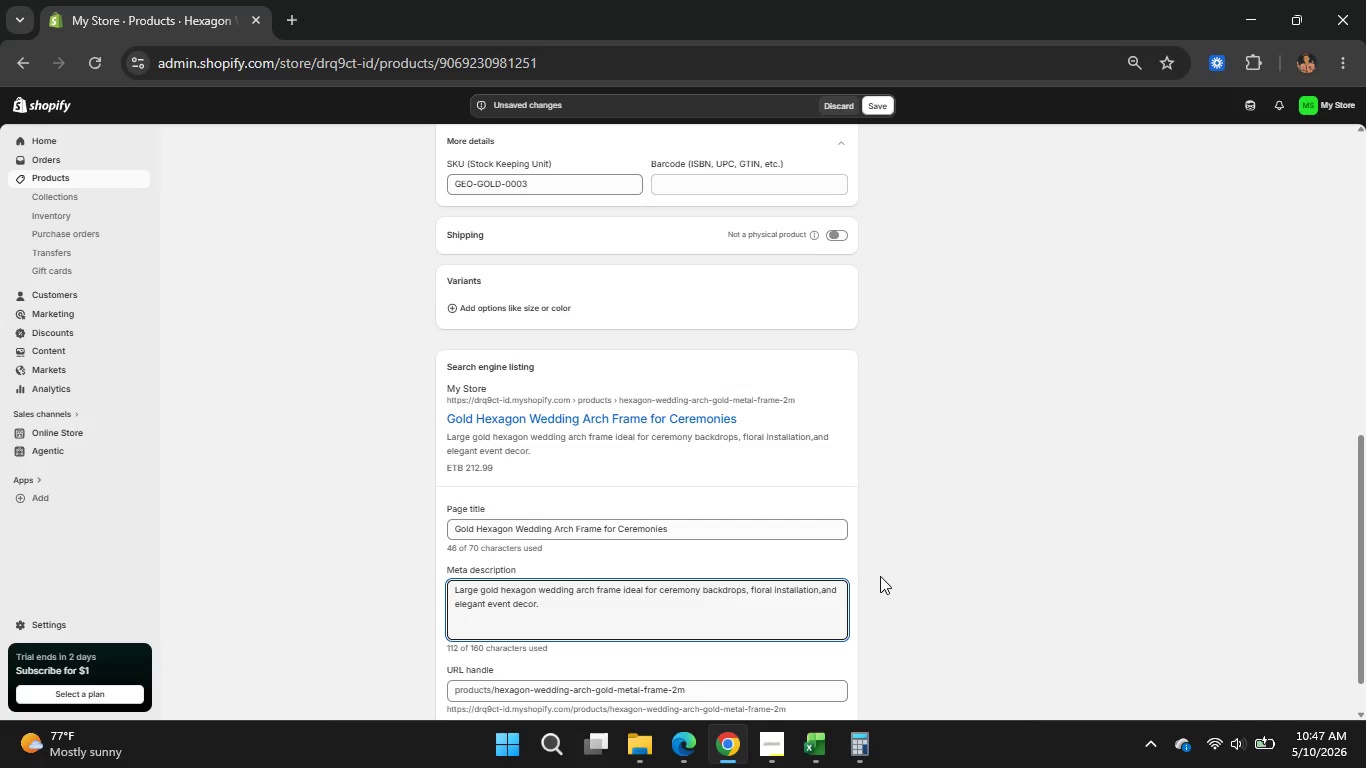 
key(Space)
 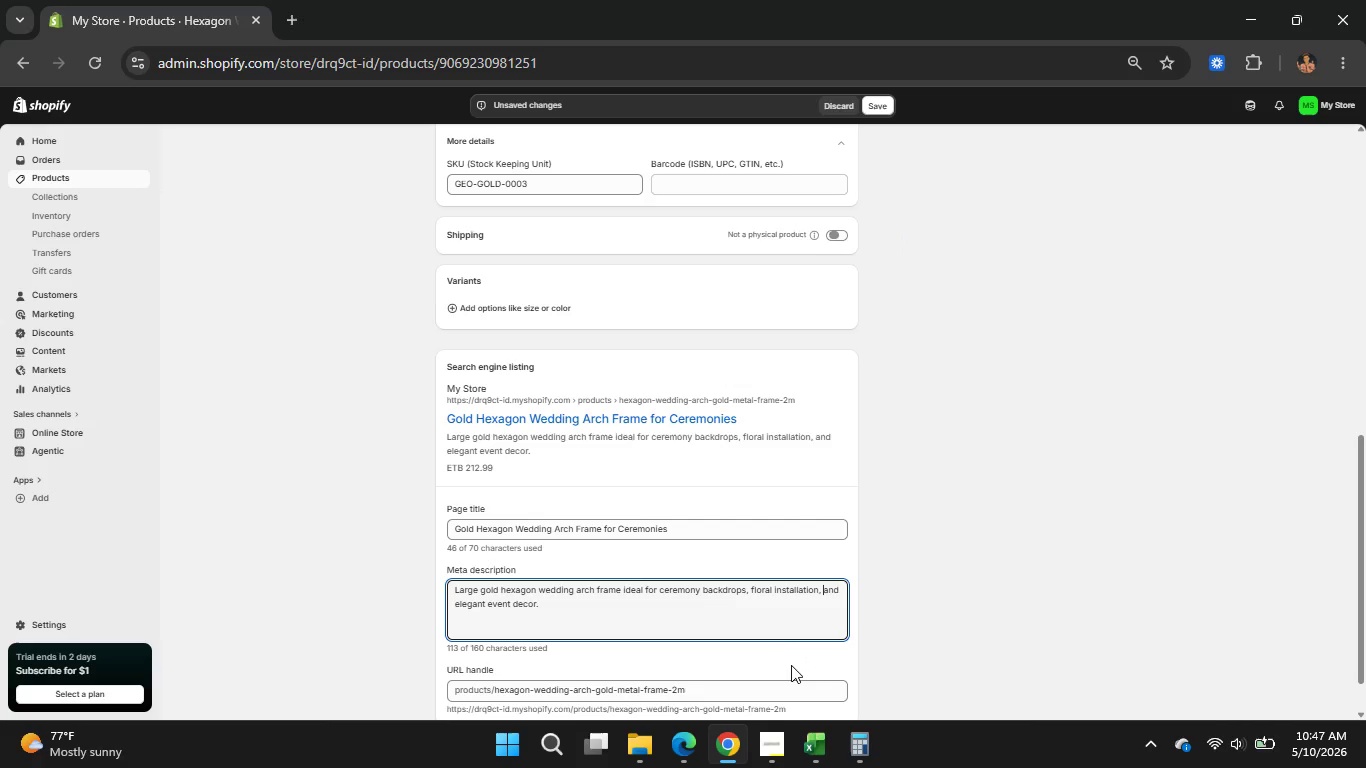 
left_click([734, 693])
 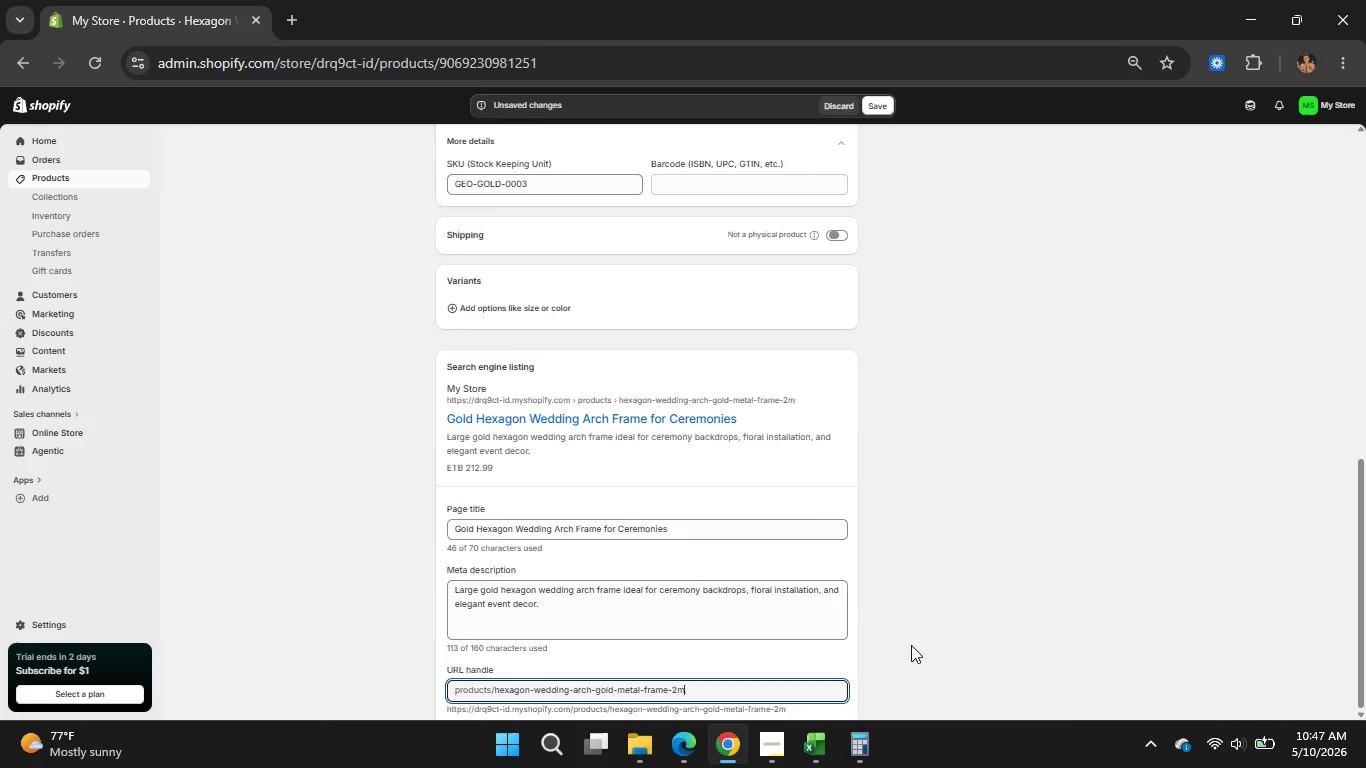 
scroll: coordinate [945, 600], scroll_direction: up, amount: 5.0
 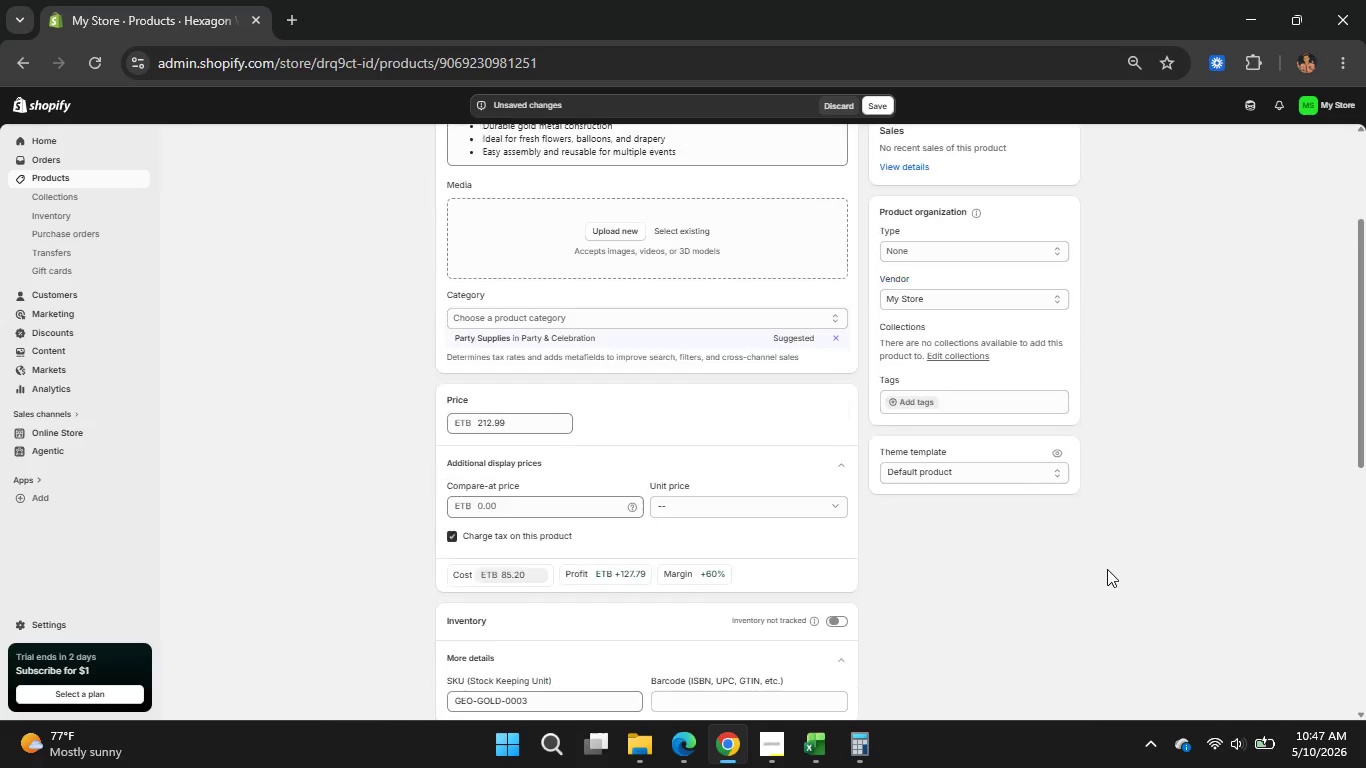 
scroll: coordinate [1107, 569], scroll_direction: down, amount: 1.0
 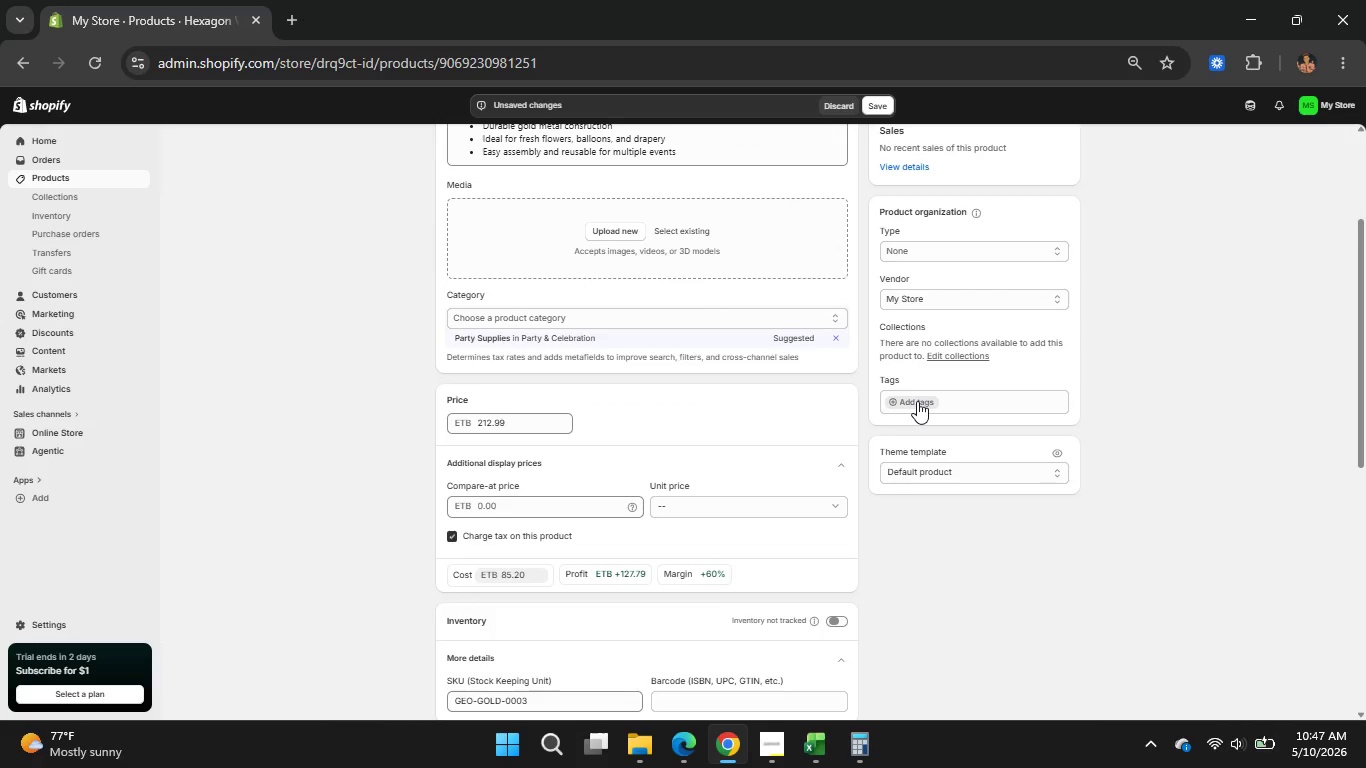 
wait(16.61)
 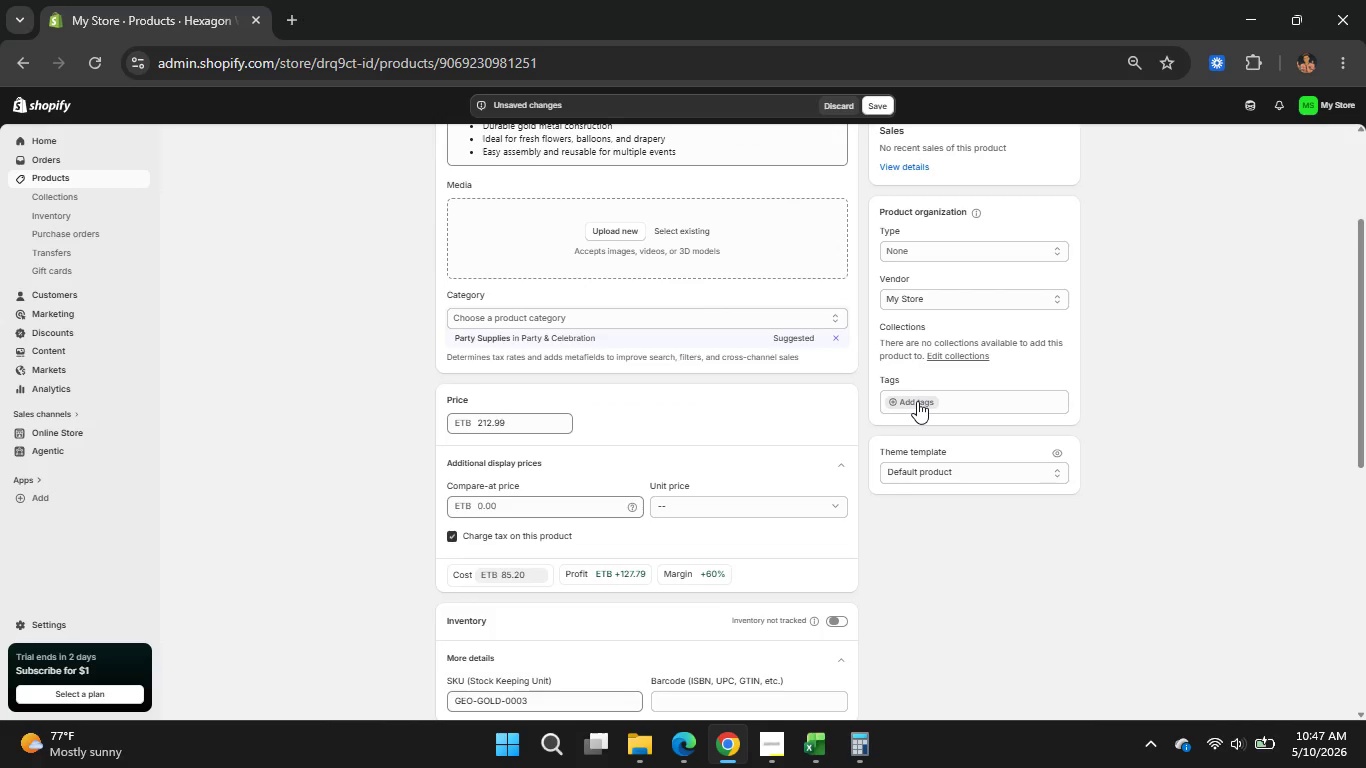 
scroll: coordinate [917, 401], scroll_direction: up, amount: 3.0
 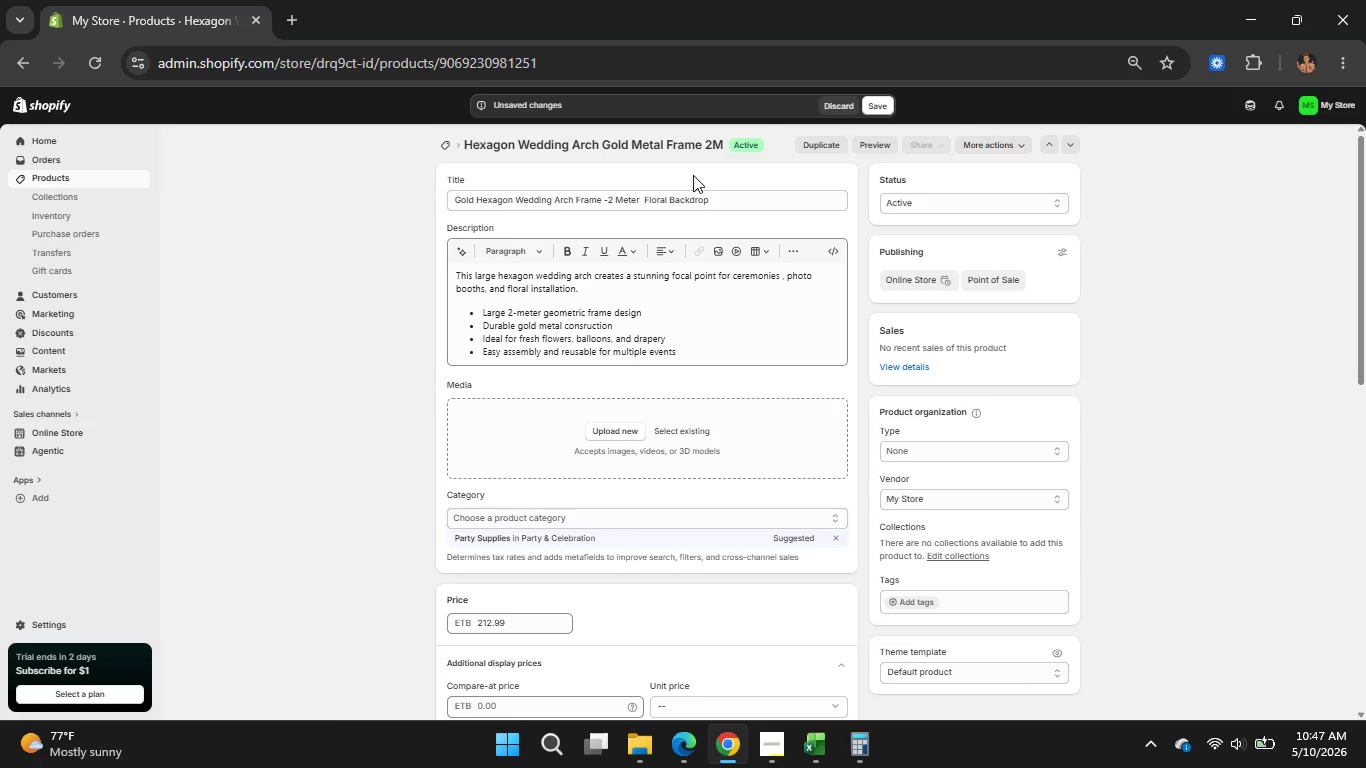 
wait(18.3)
 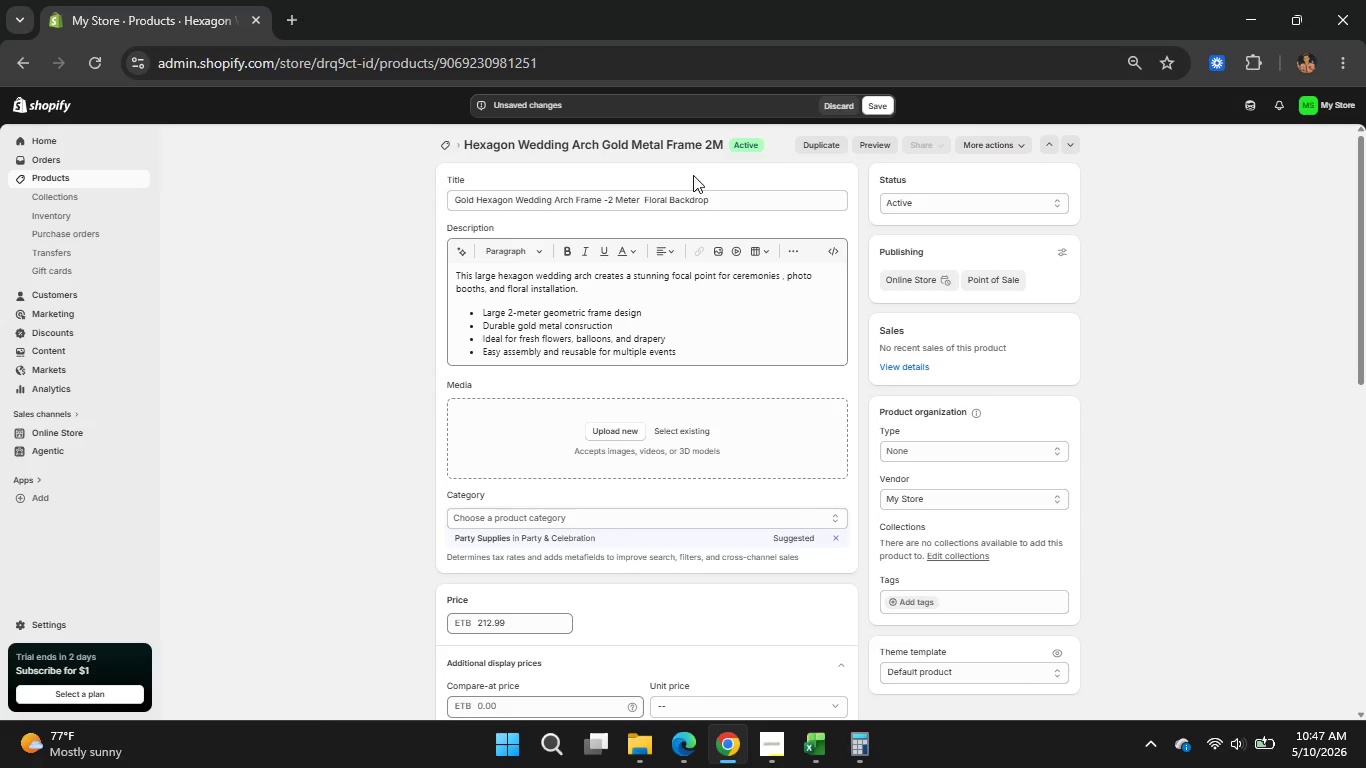 
left_click([898, 602])
 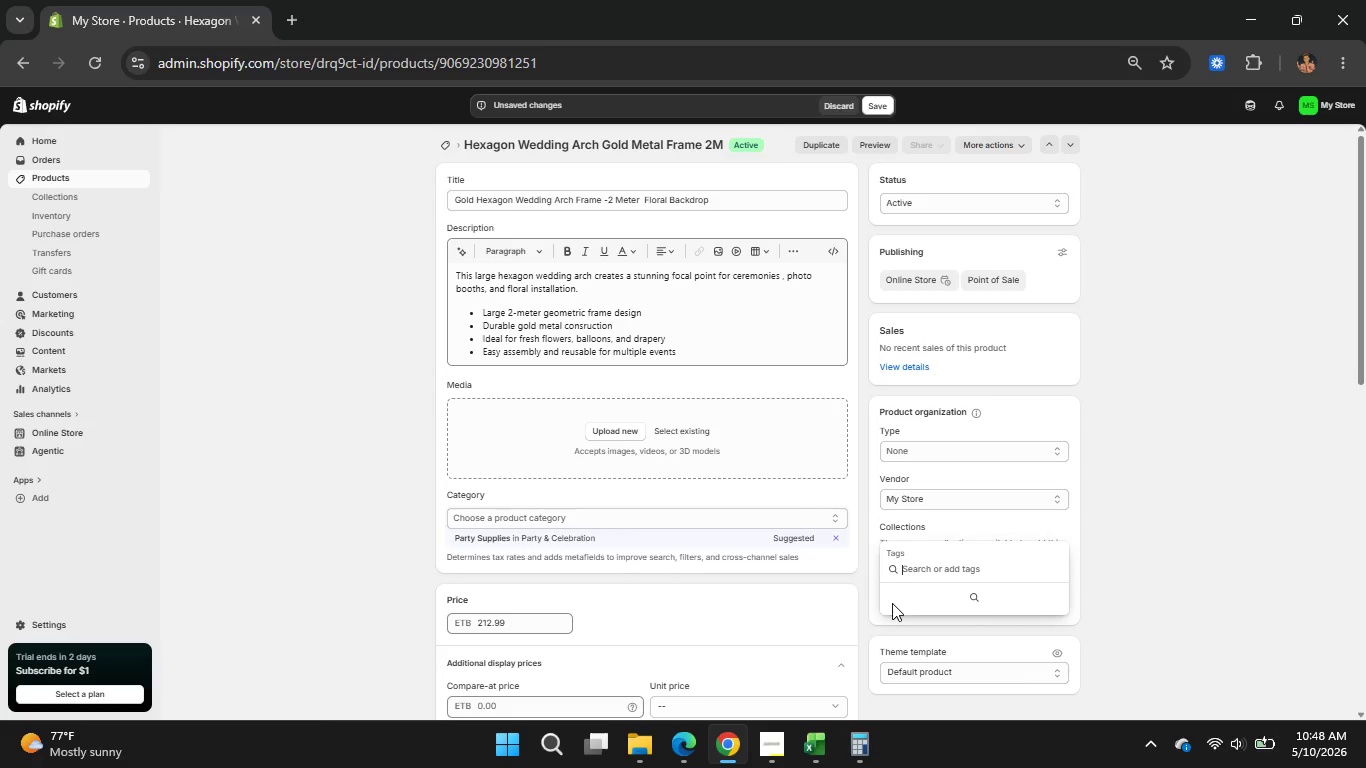 
wait(8.44)
 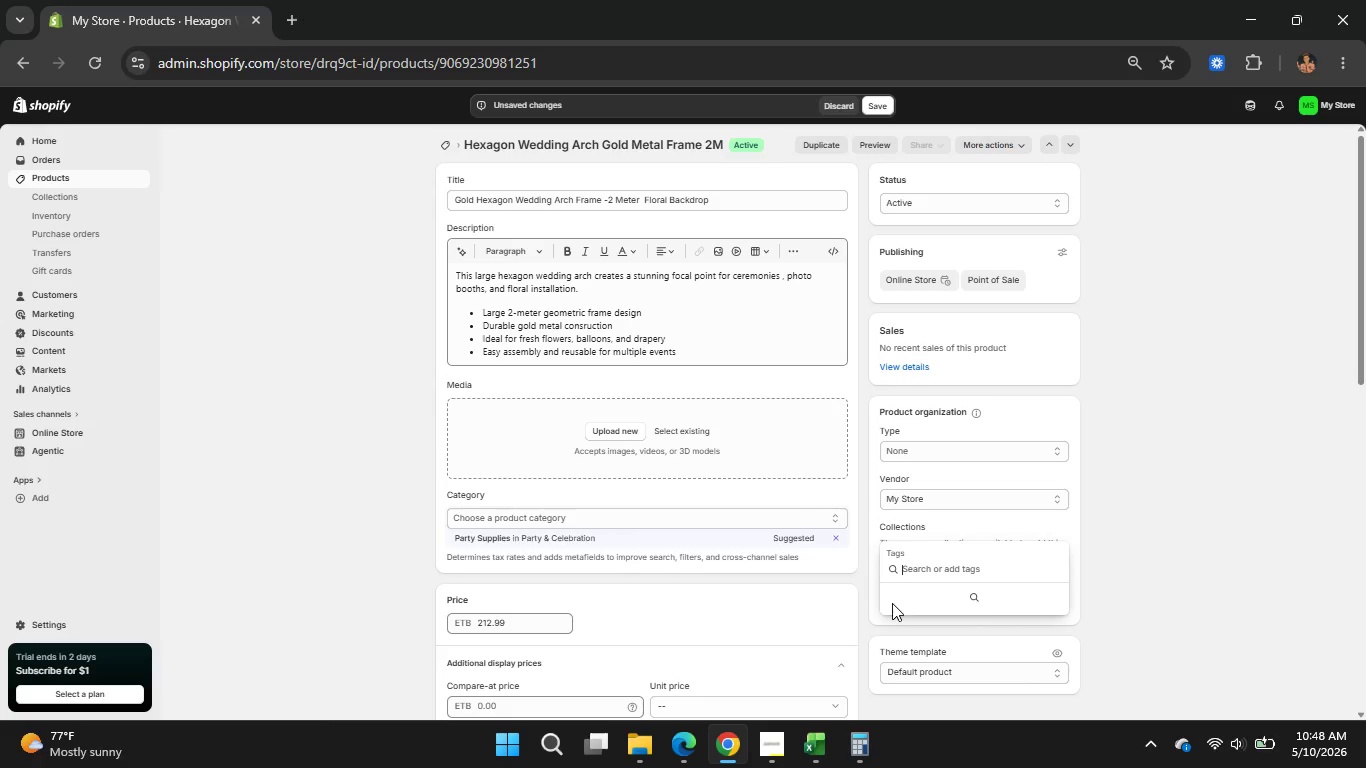 
type(geometric-)
 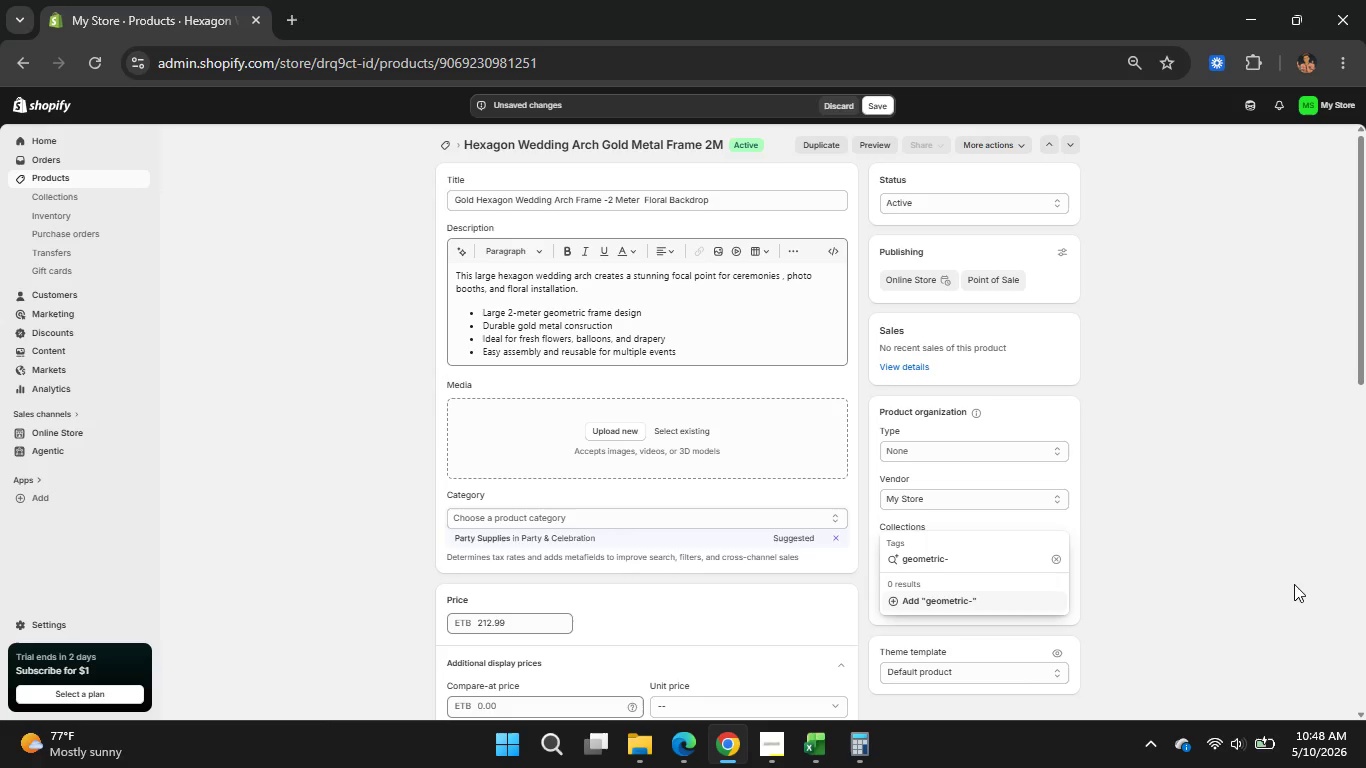 
type(gold)
 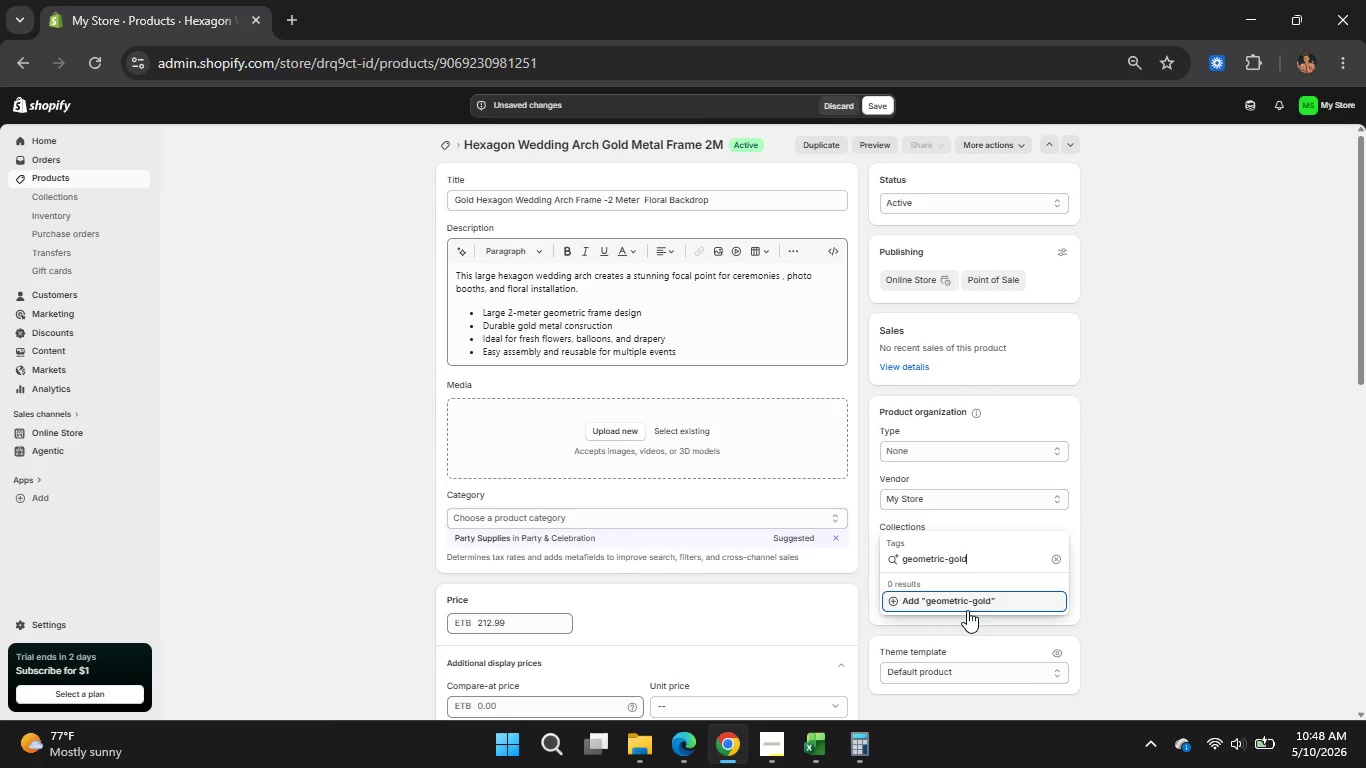 
left_click([967, 599])
 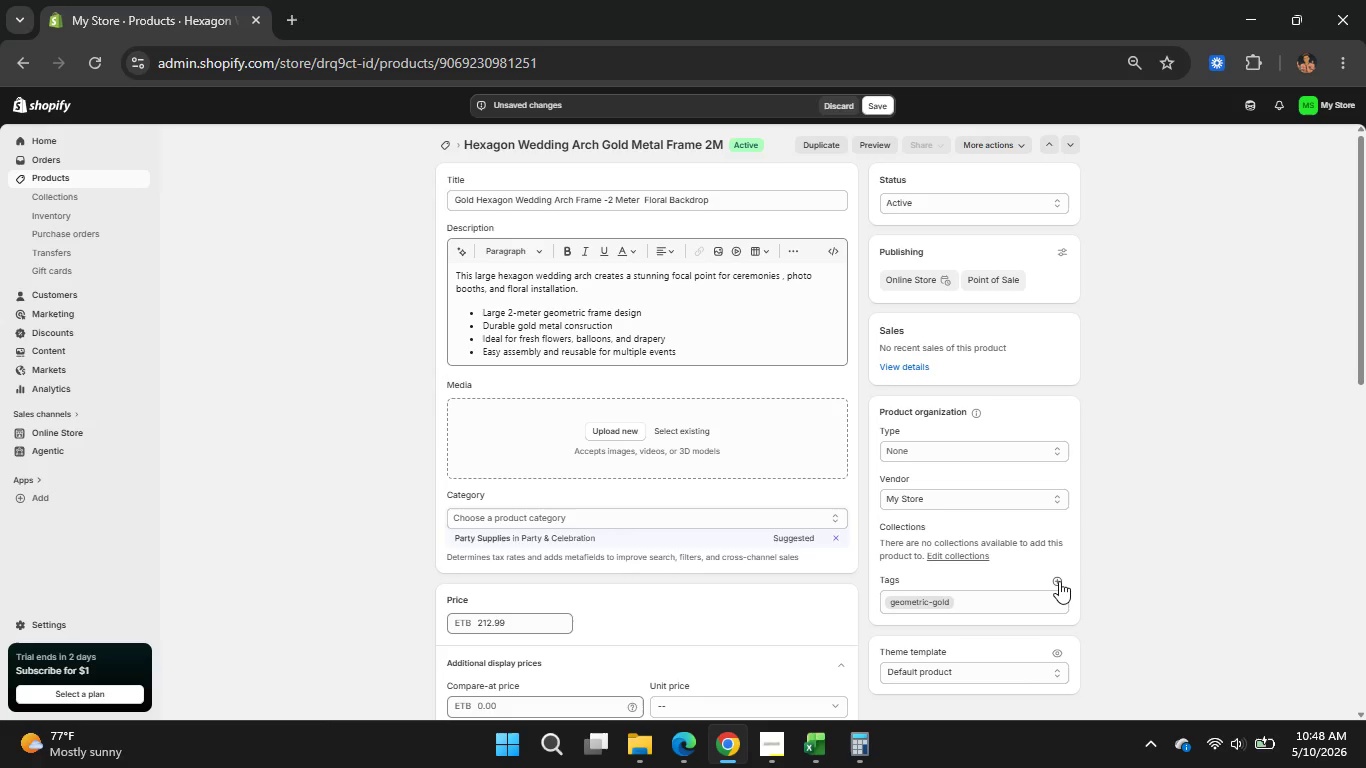 
left_click([1059, 581])
 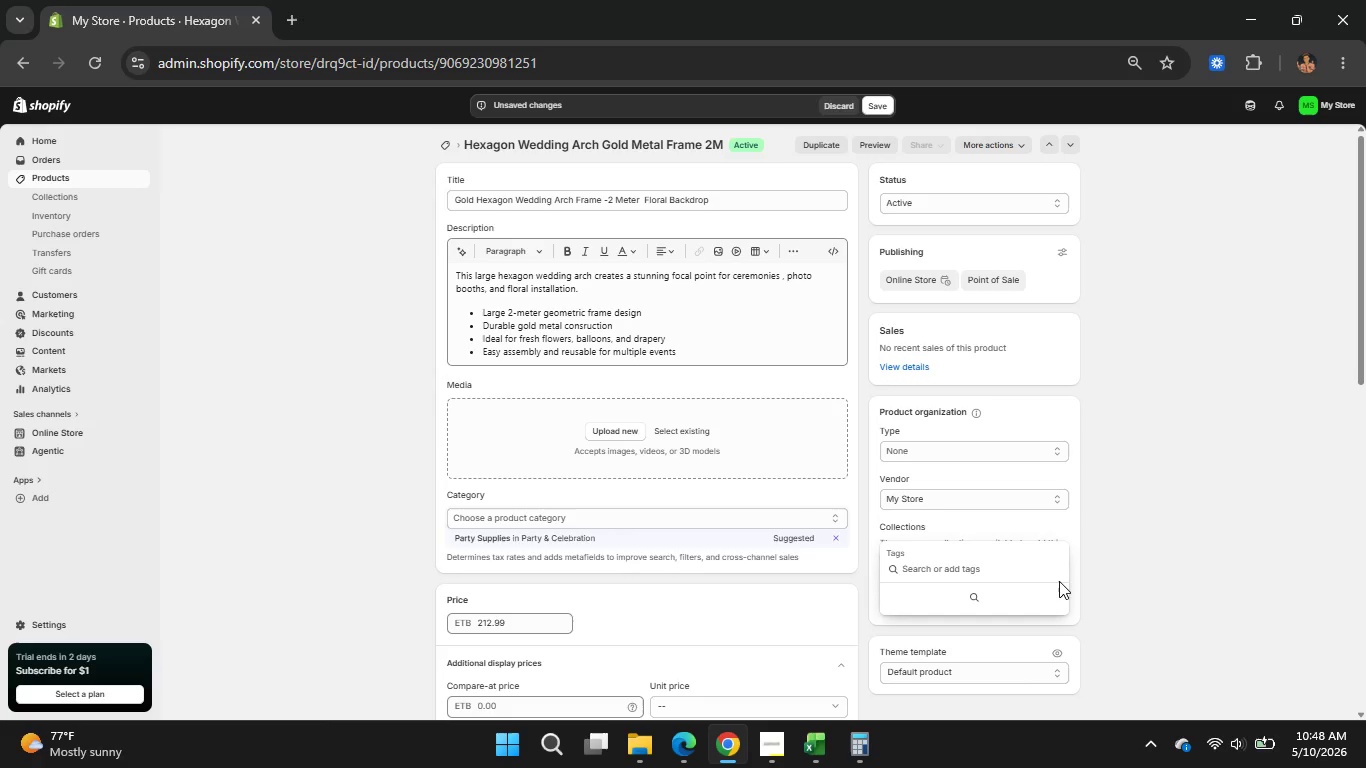 
wait(8.62)
 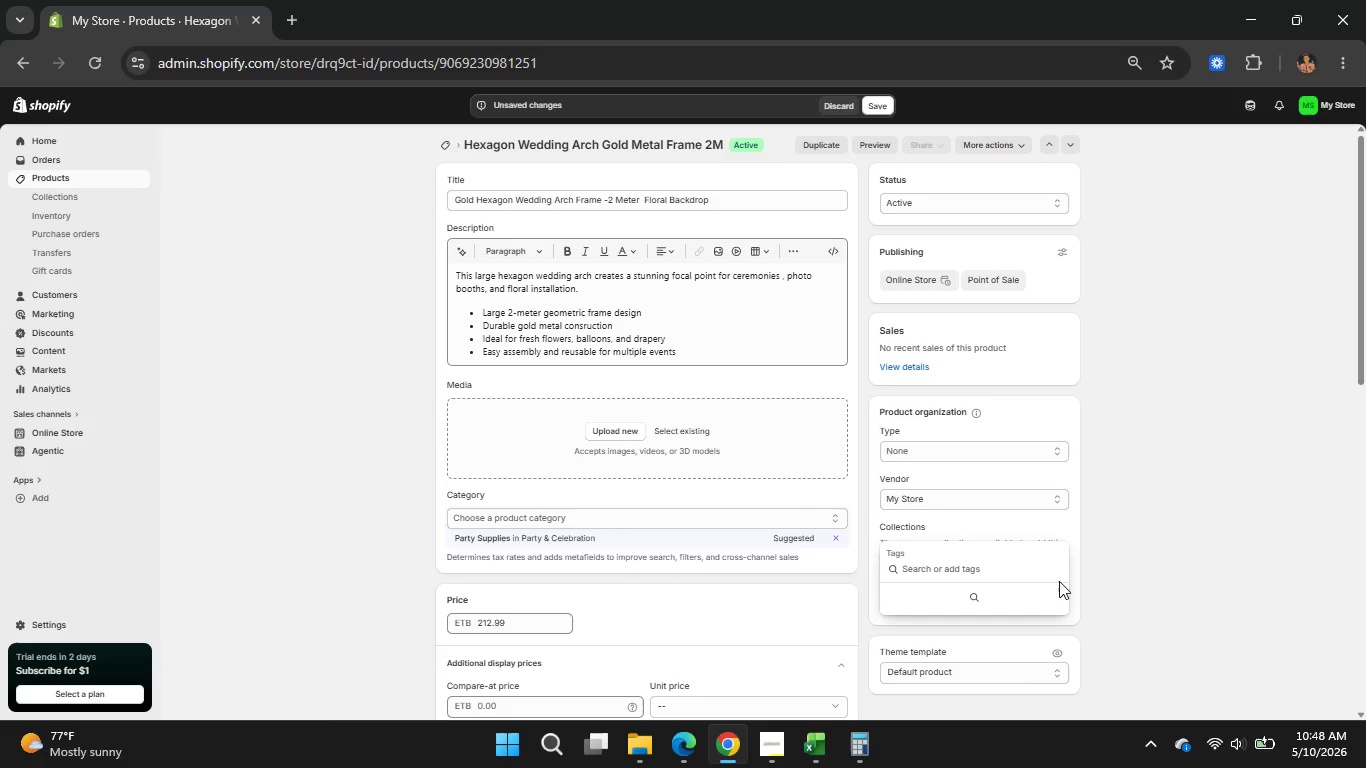 
type(hexa)
 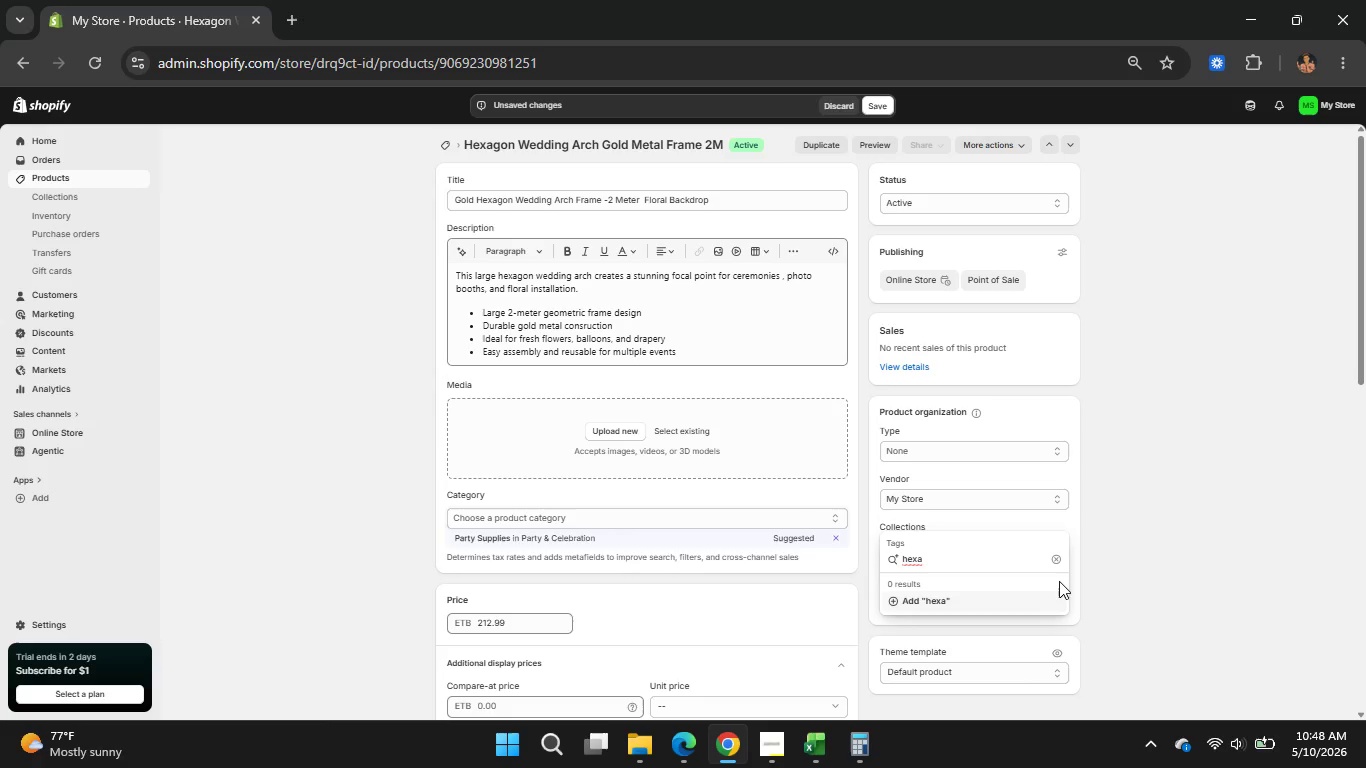 
type(gon-)
 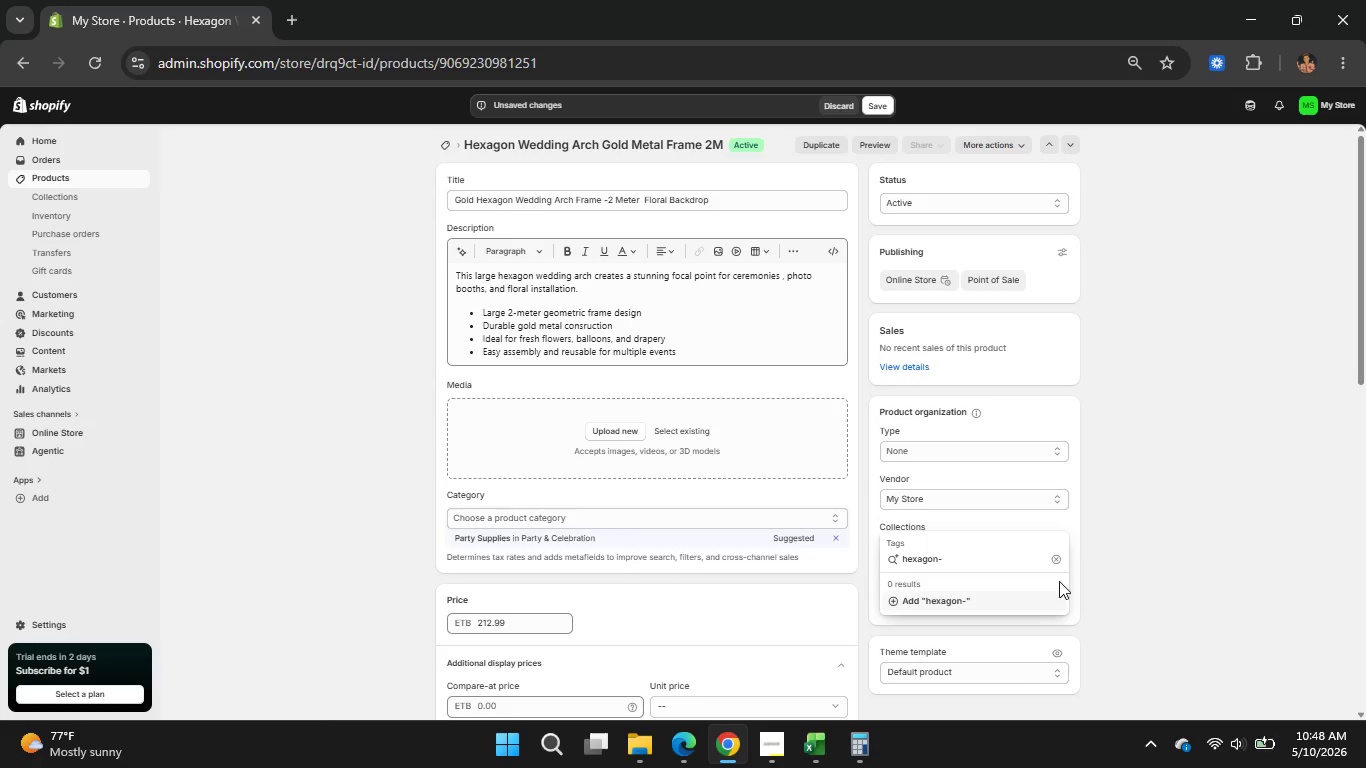 
wait(7.31)
 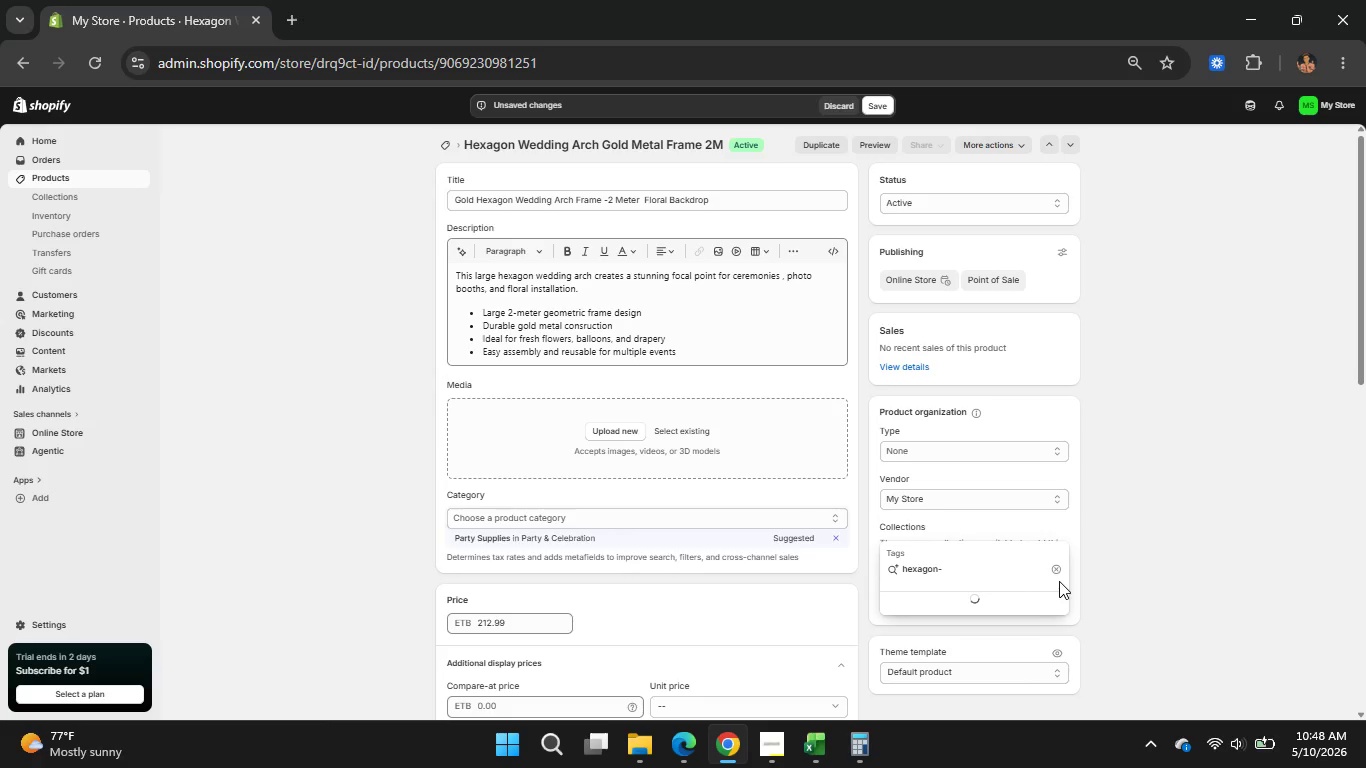 
type(arch)
 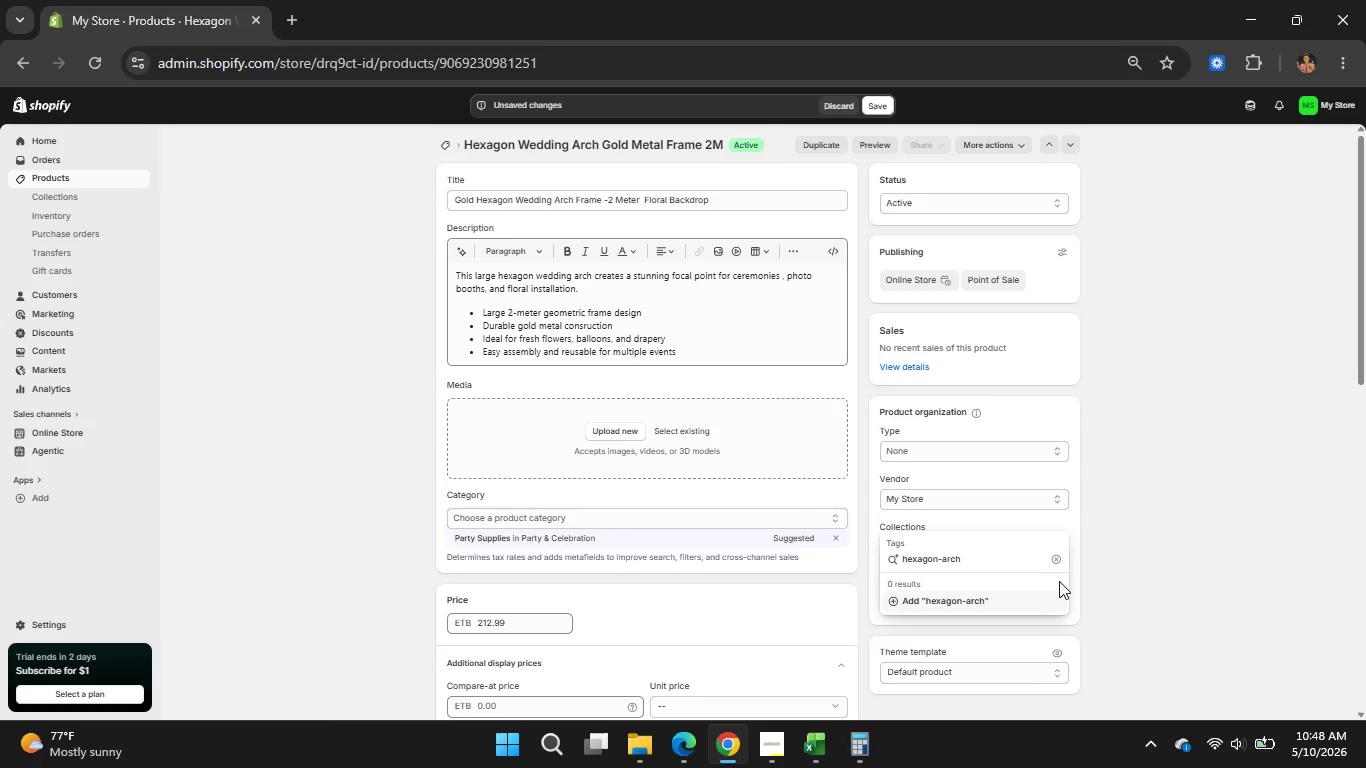 
key(Enter)
 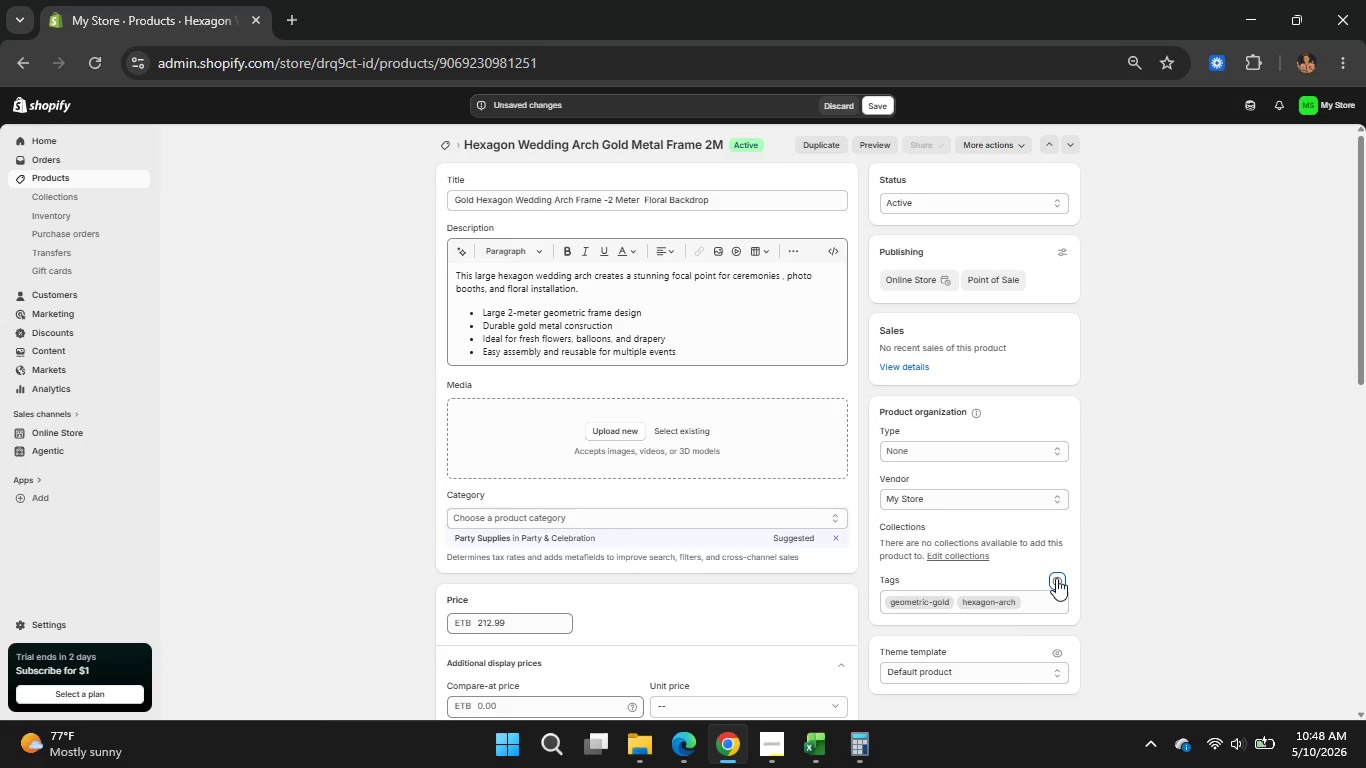 
left_click([1056, 577])
 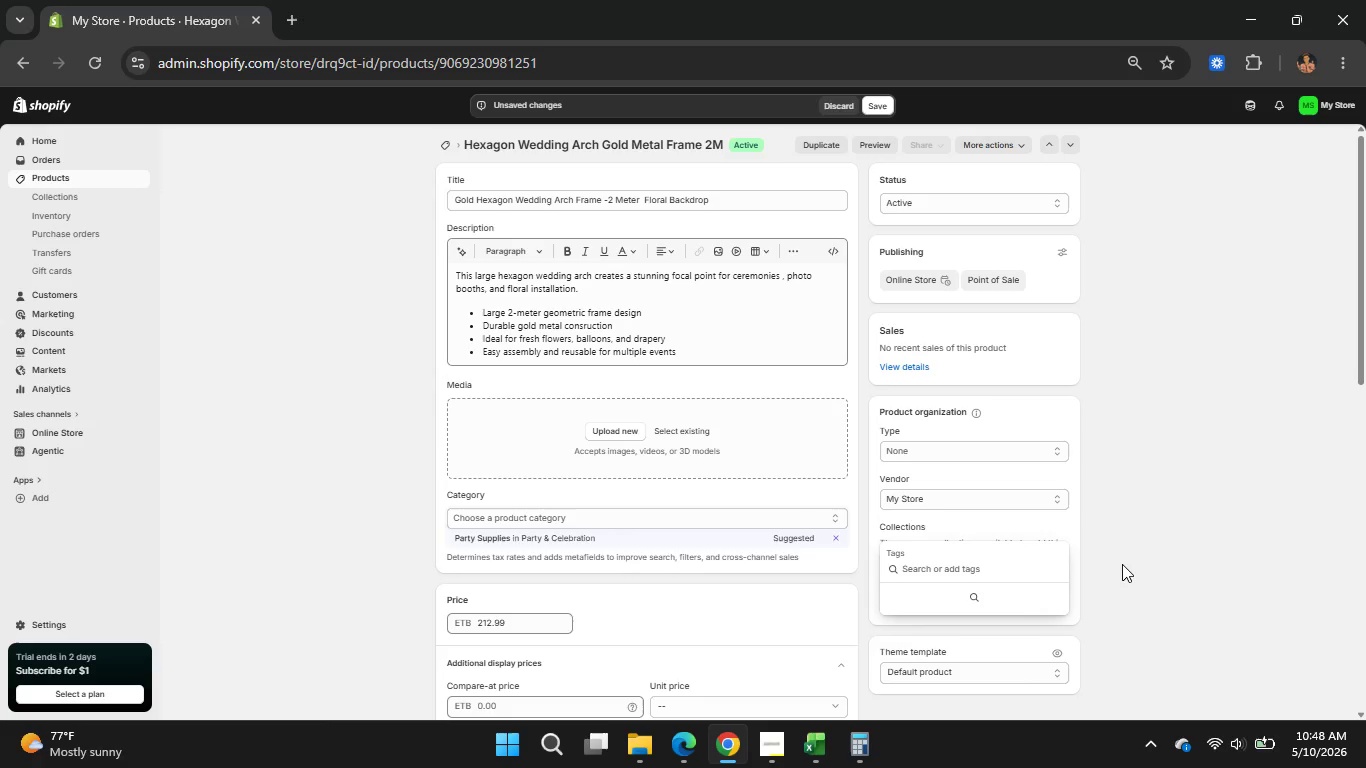 
type(wedding)
 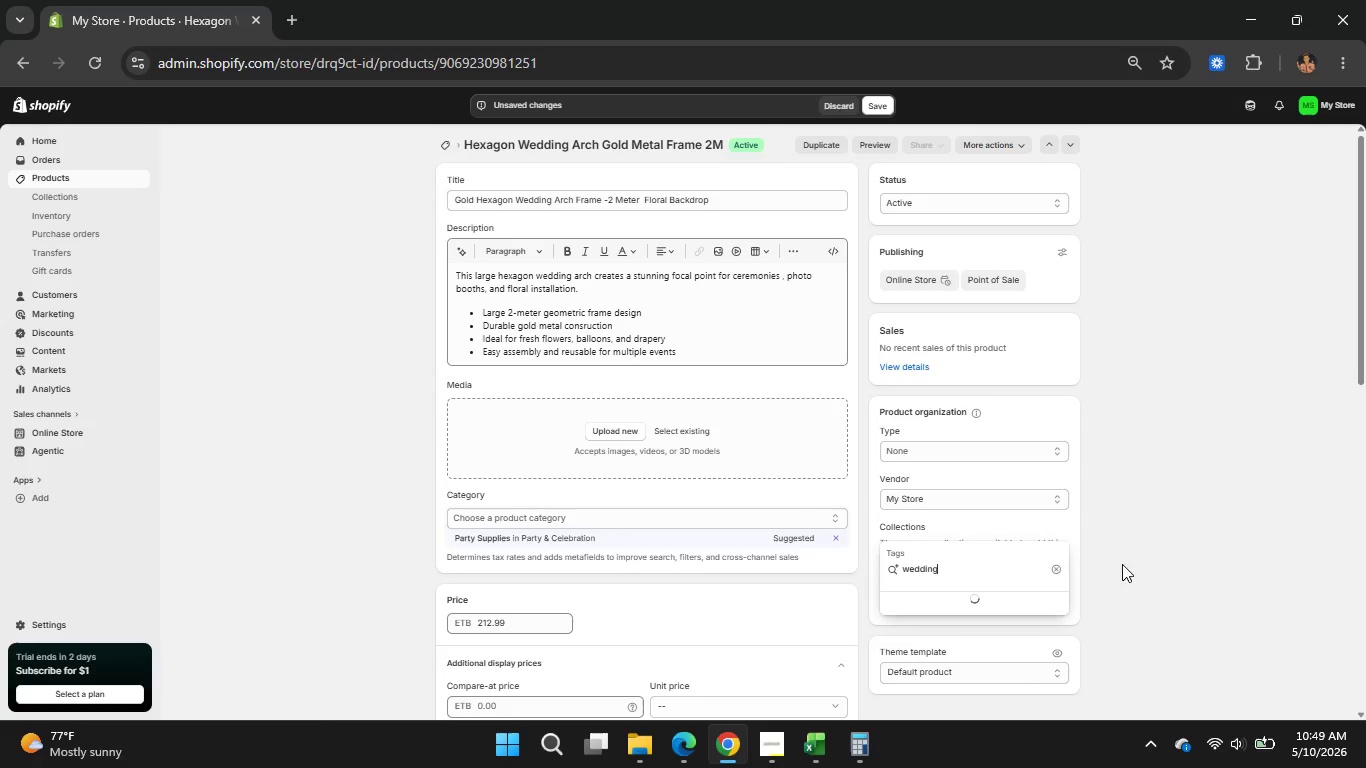 
type(-back)
 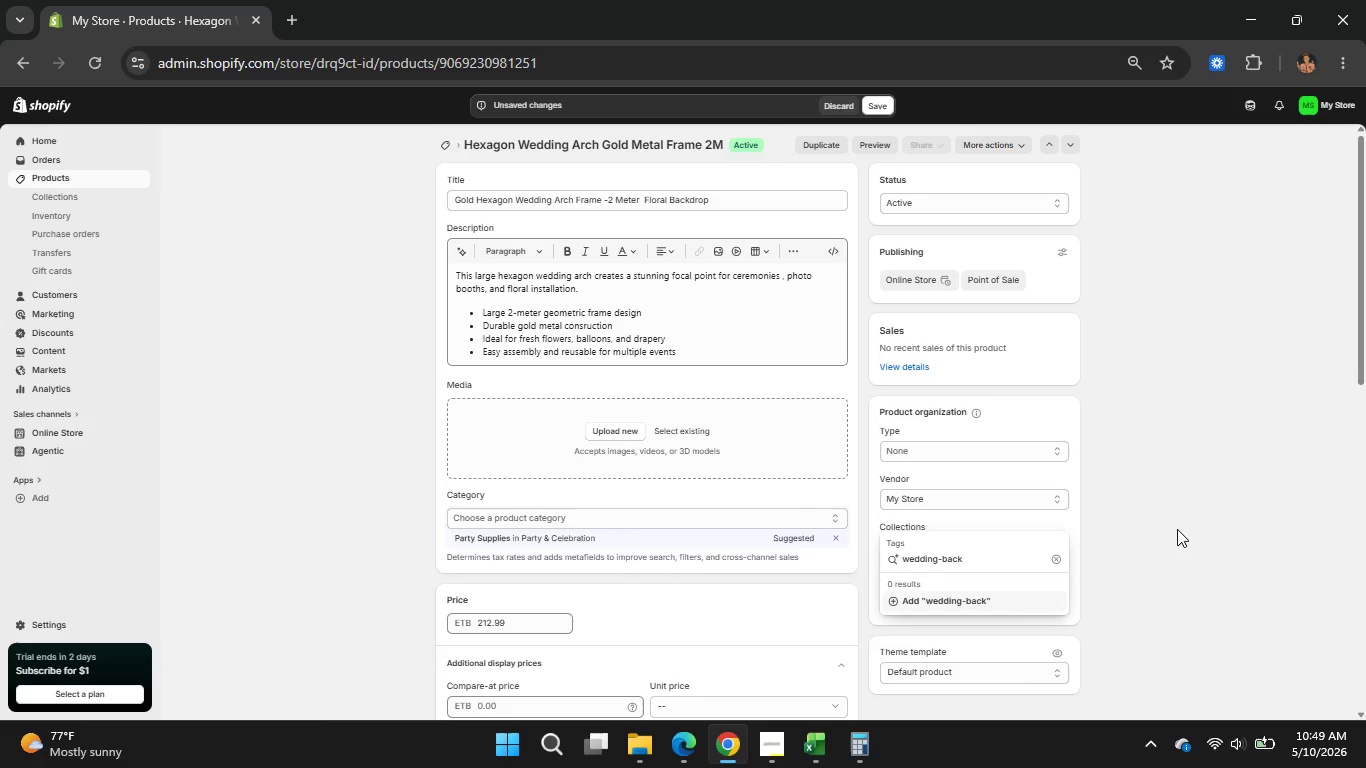 
wait(6.25)
 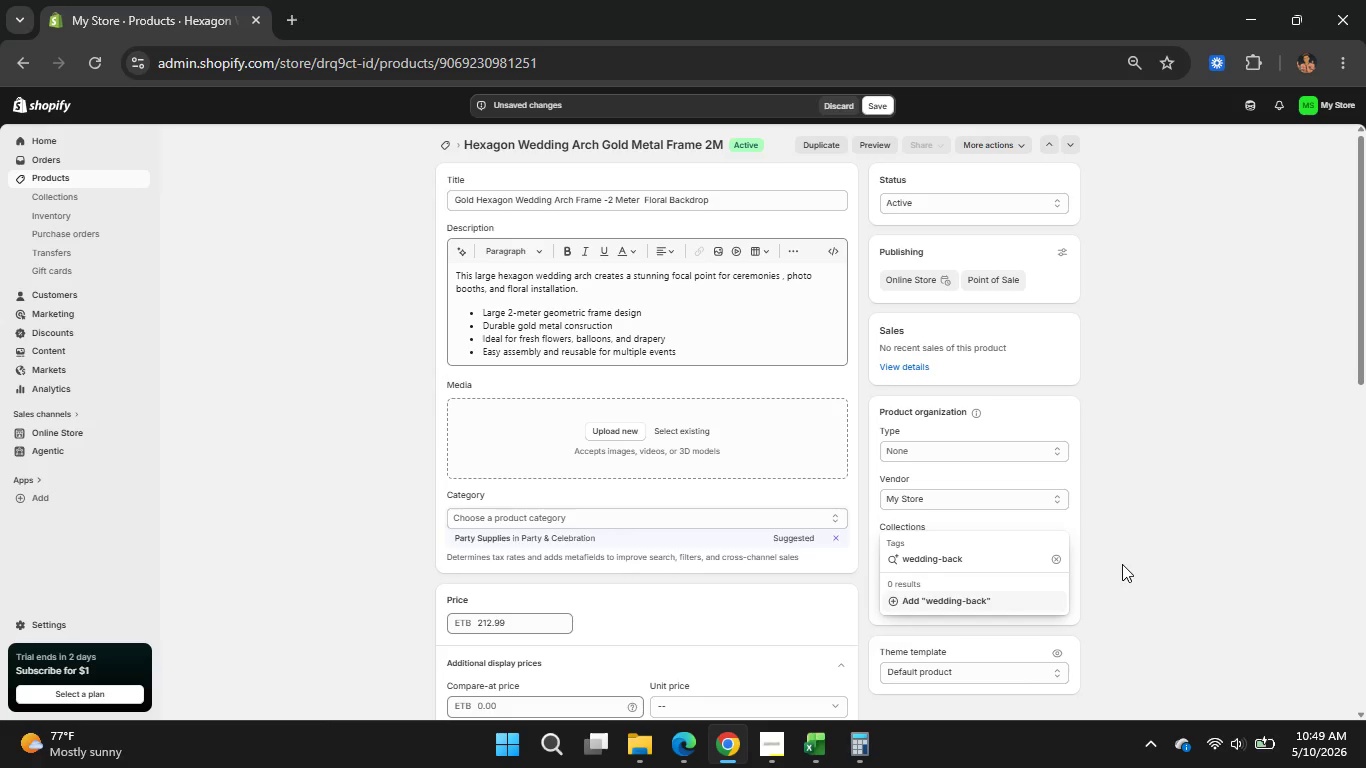 
type(drop)
 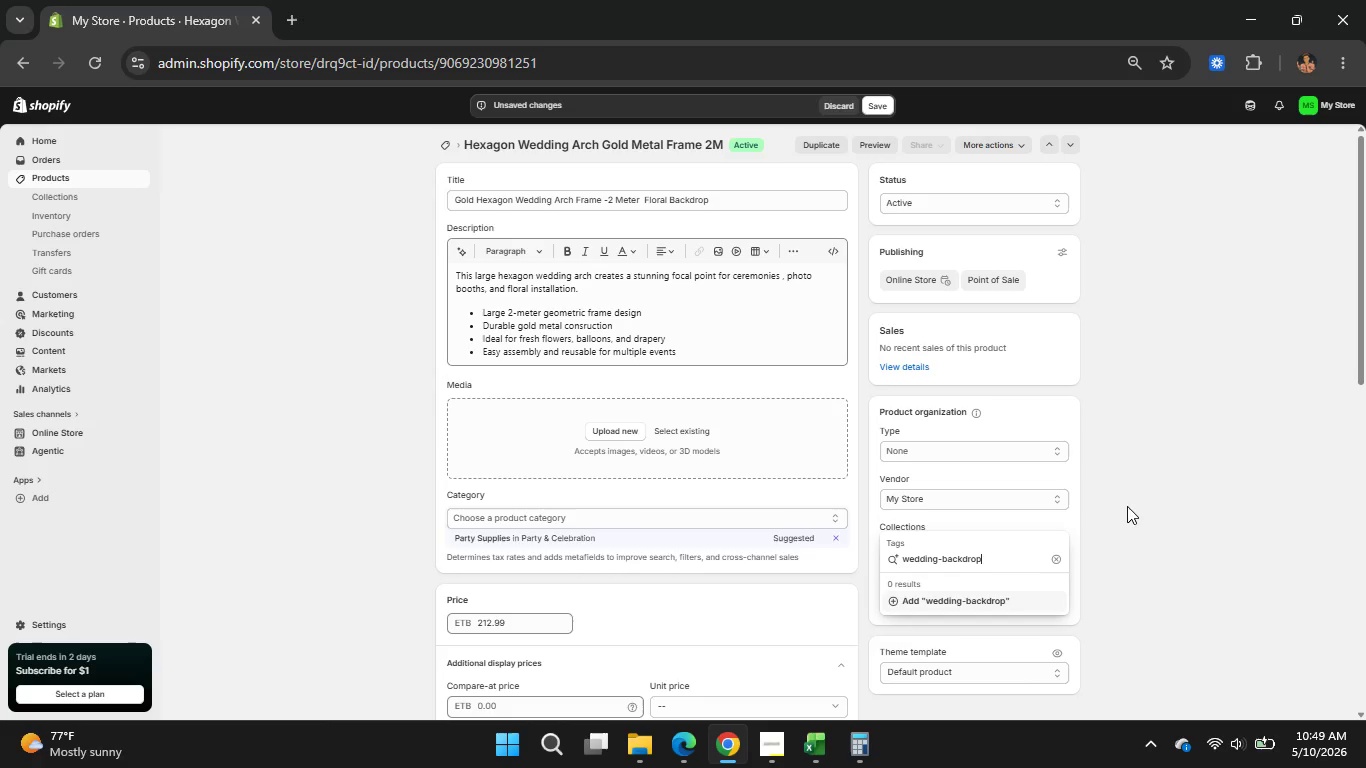 
scroll: coordinate [1131, 508], scroll_direction: none, amount: 0.0
 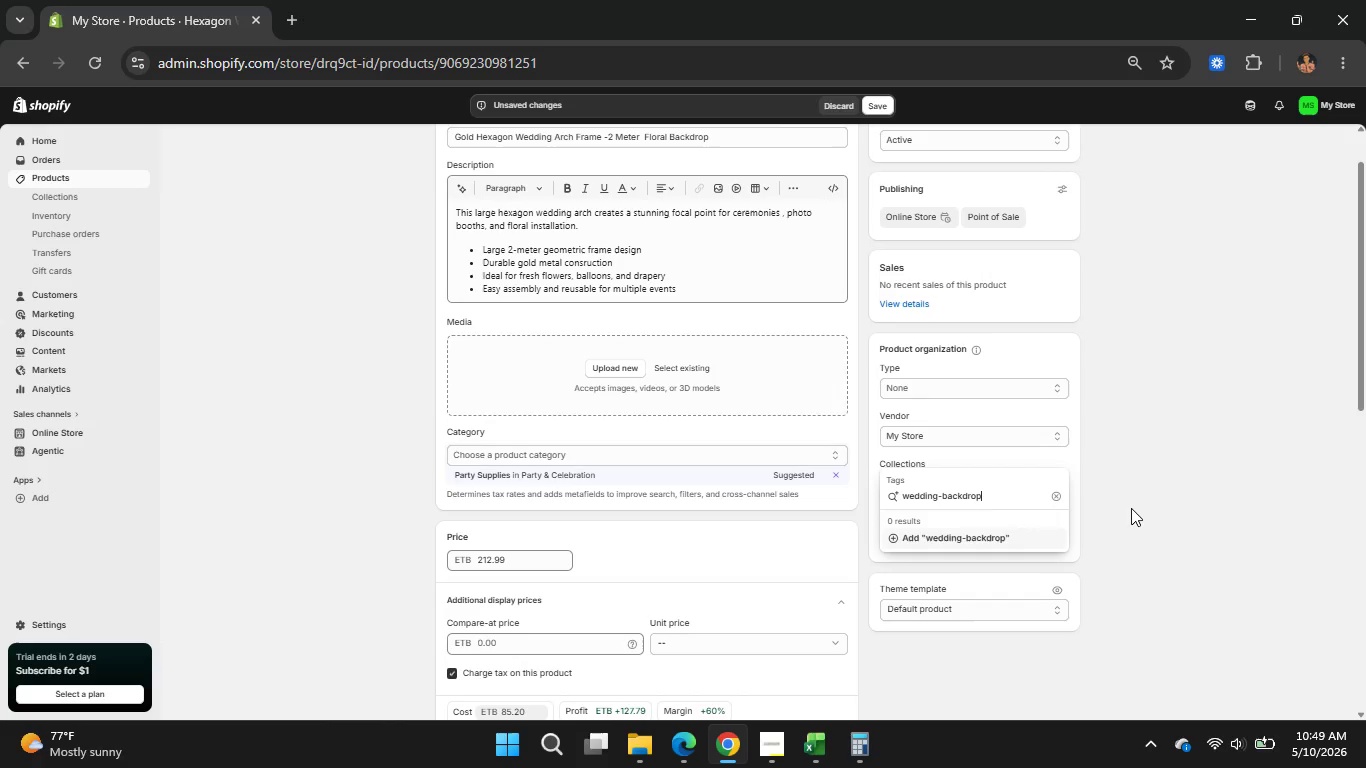 
wait(9.89)
 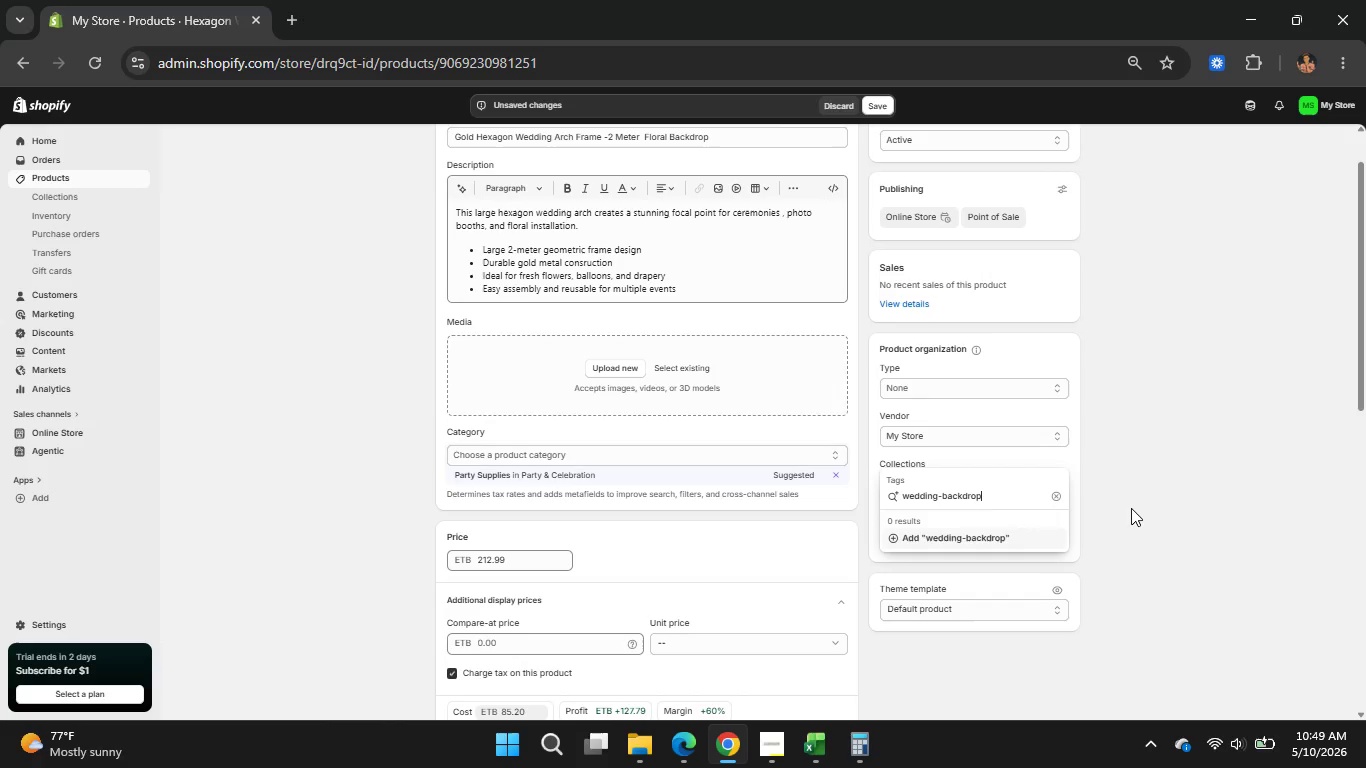 
left_click([968, 530])
 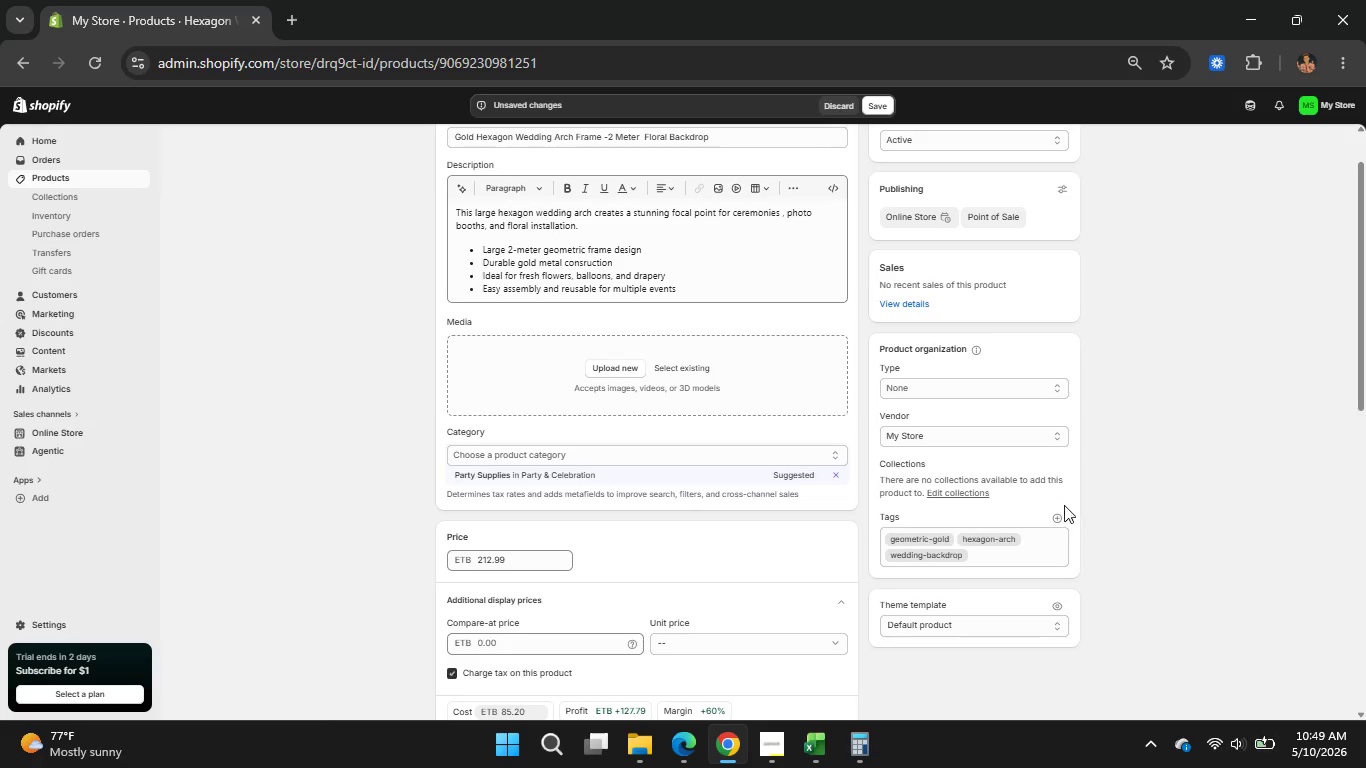 
left_click([1047, 513])
 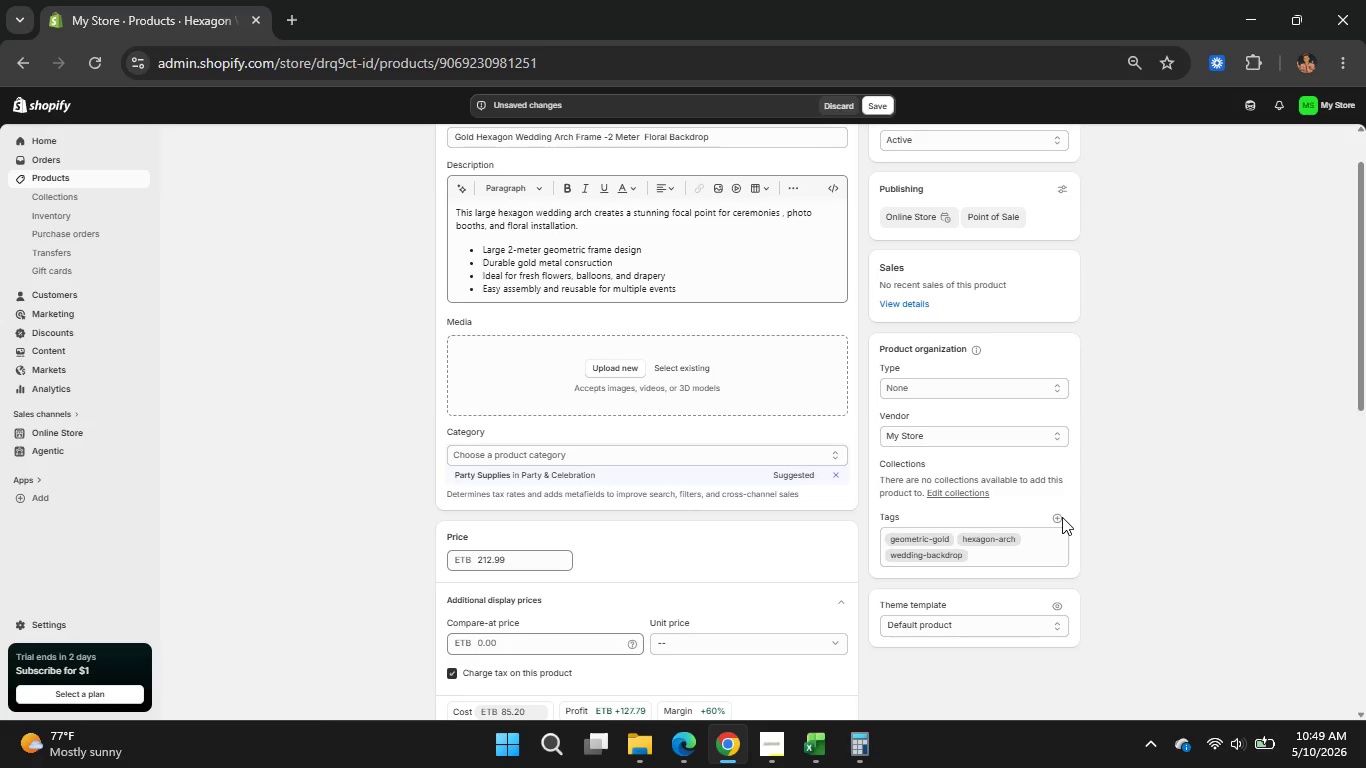 
left_click([1062, 517])
 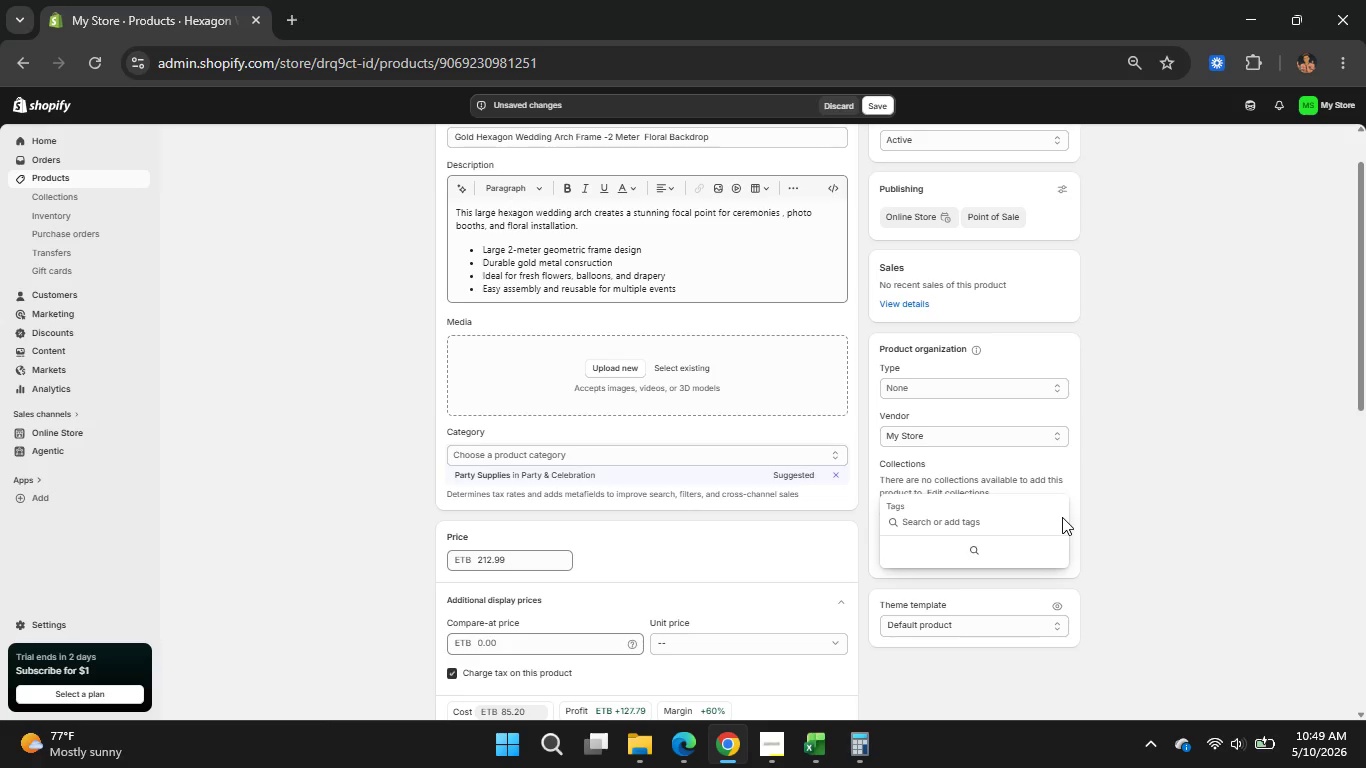 
type(gold-frame)
 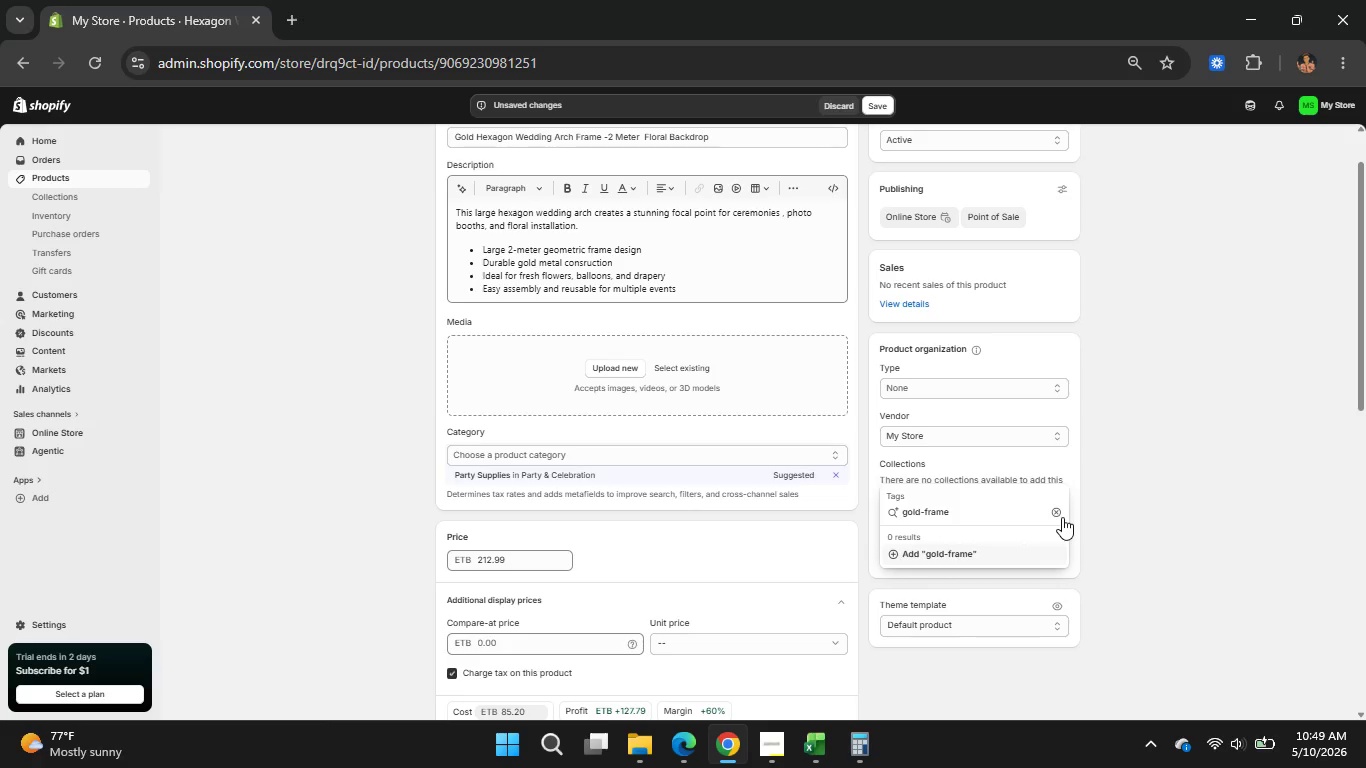 
key(Enter)
 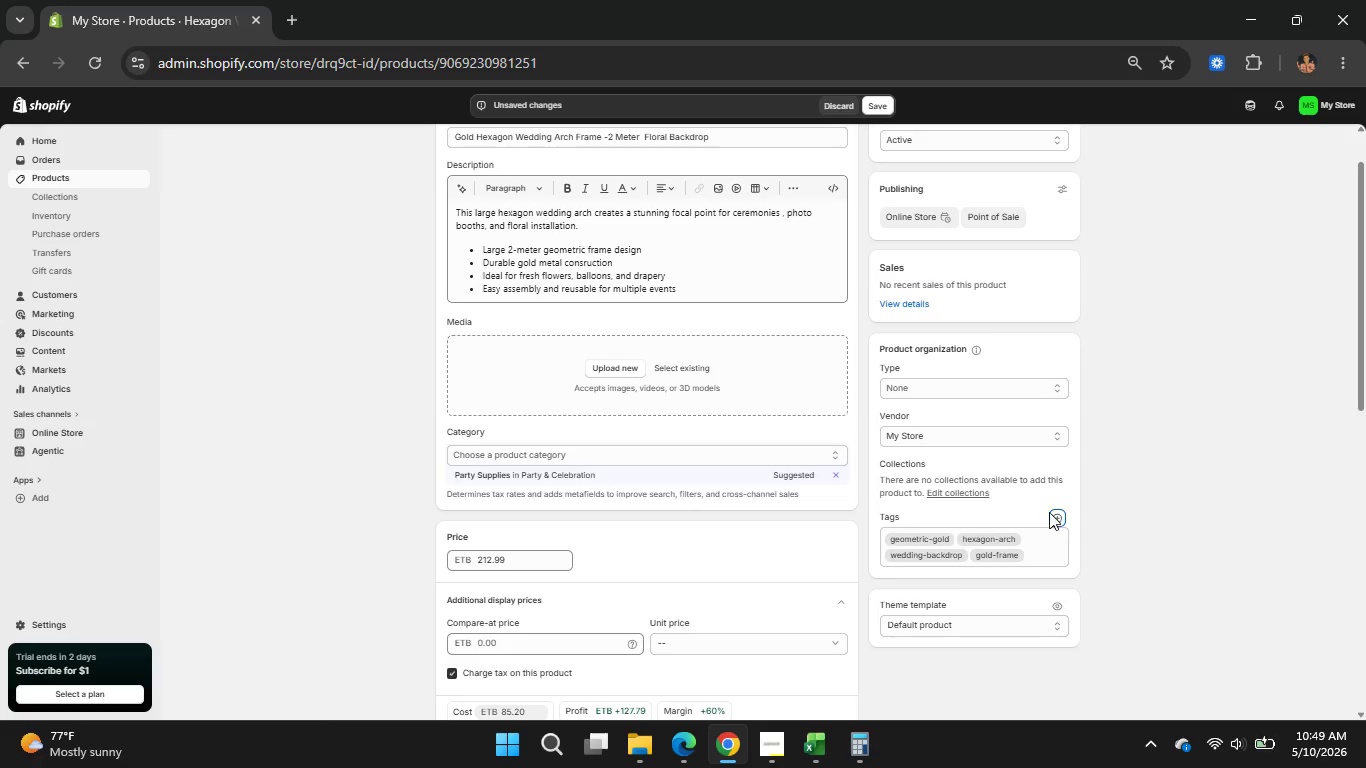 
left_click([1049, 511])
 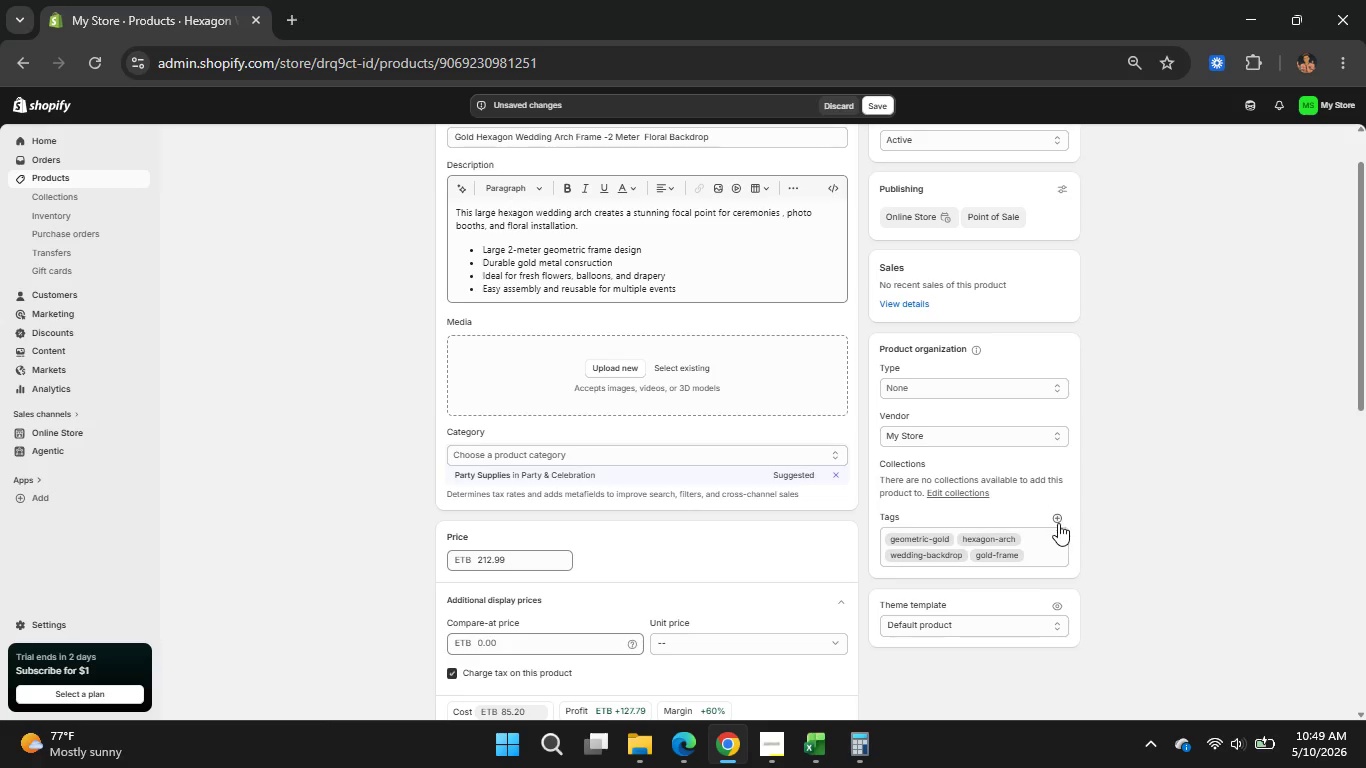 
left_click([1058, 523])
 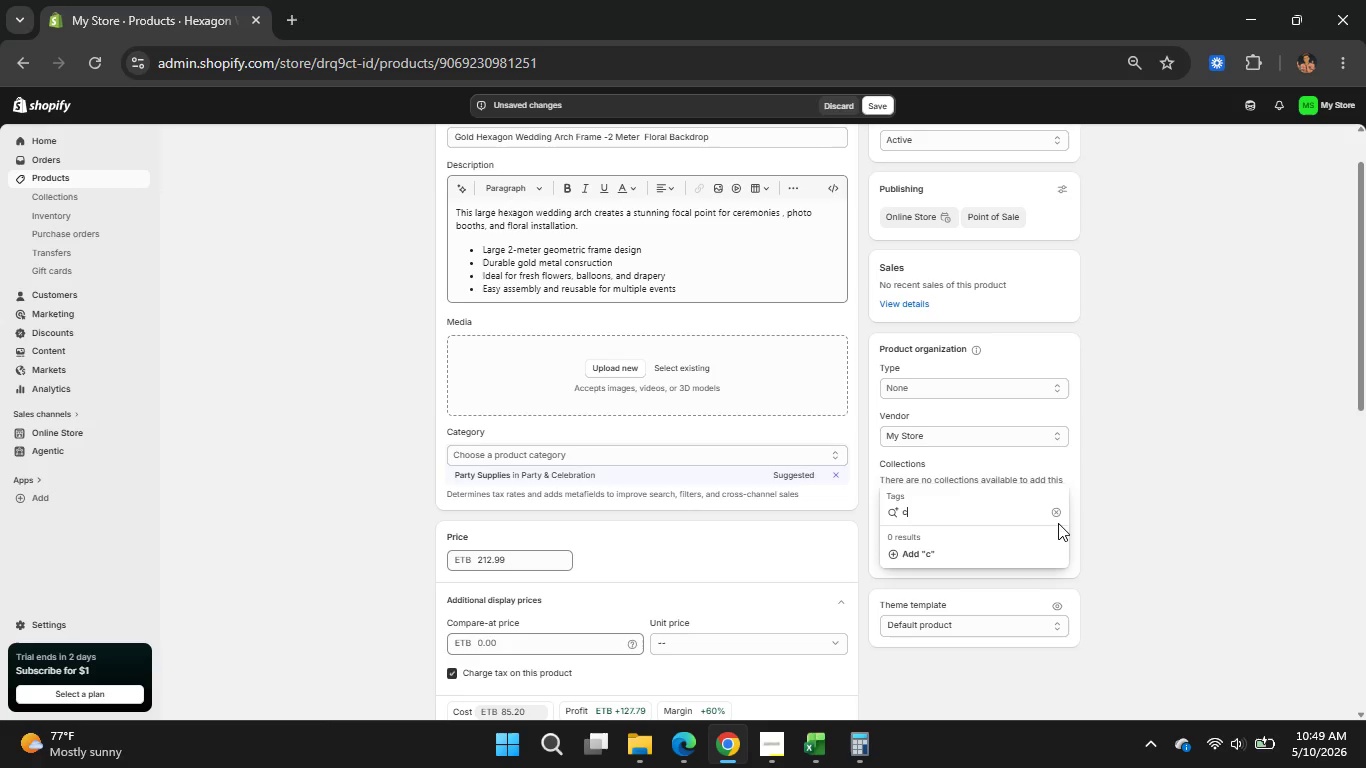 
type(ceremony-arch)
 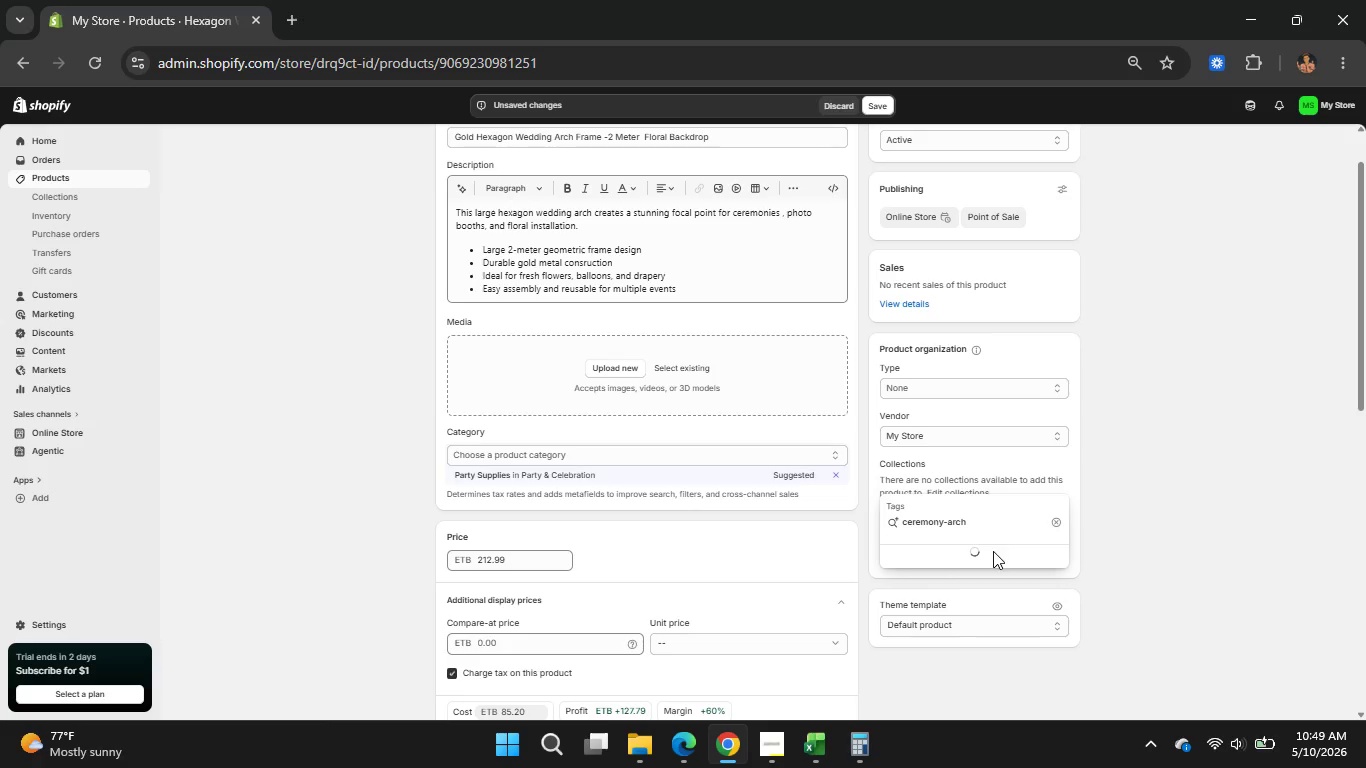 
key(Enter)
 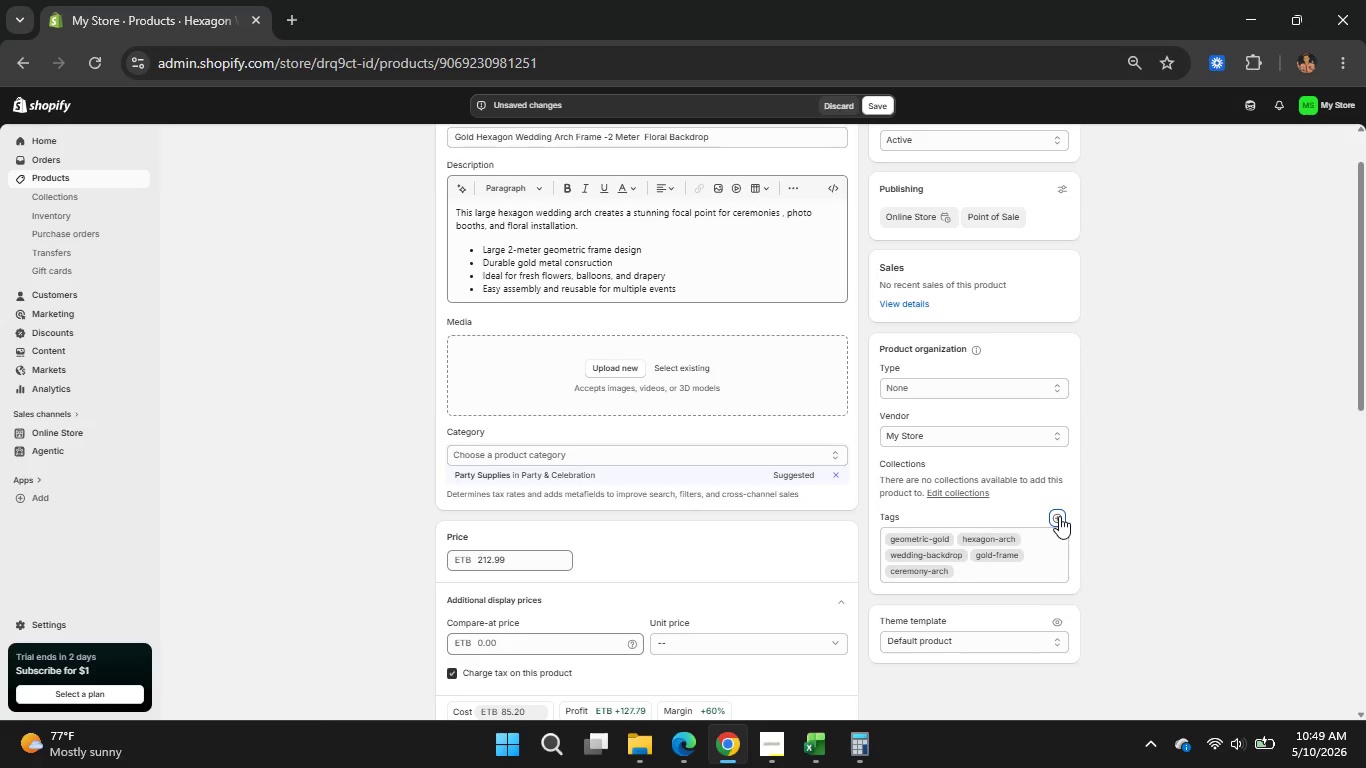 
left_click([1059, 516])
 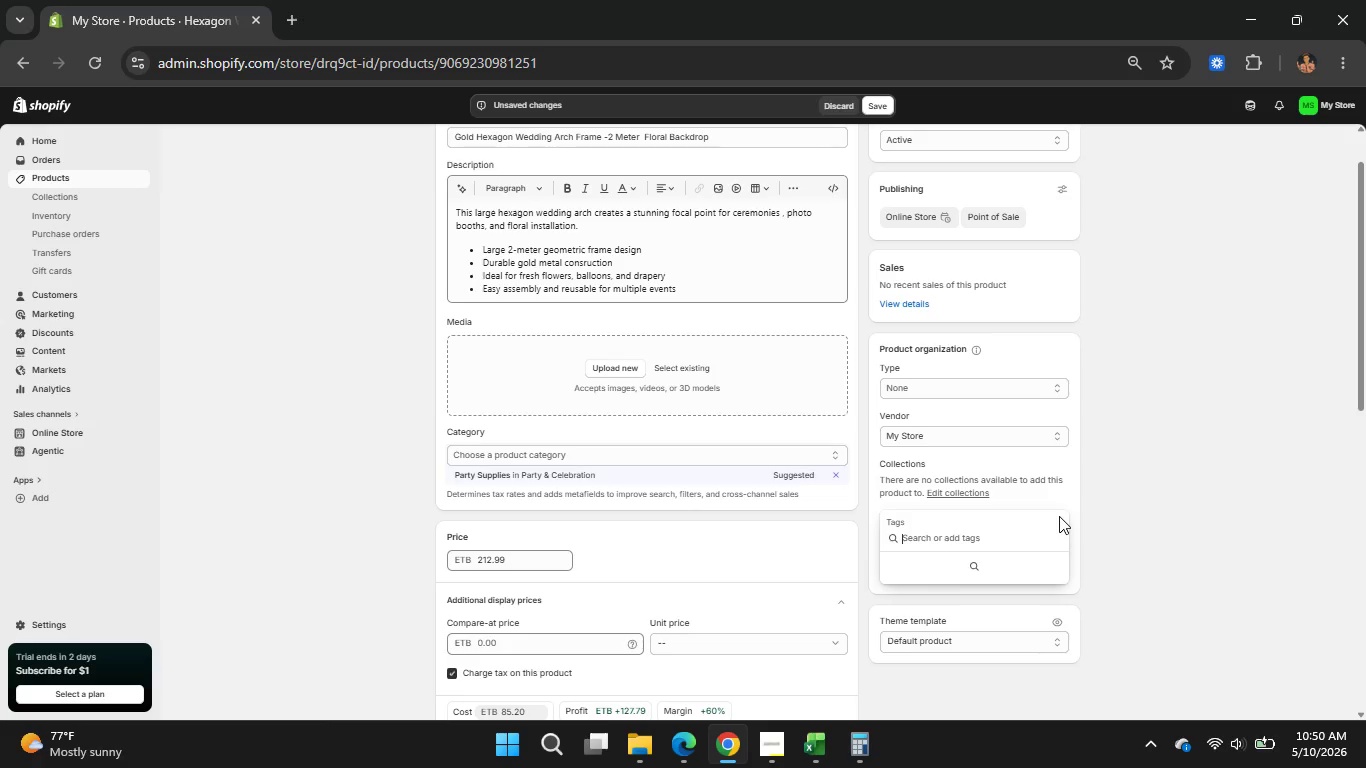 
wait(7.08)
 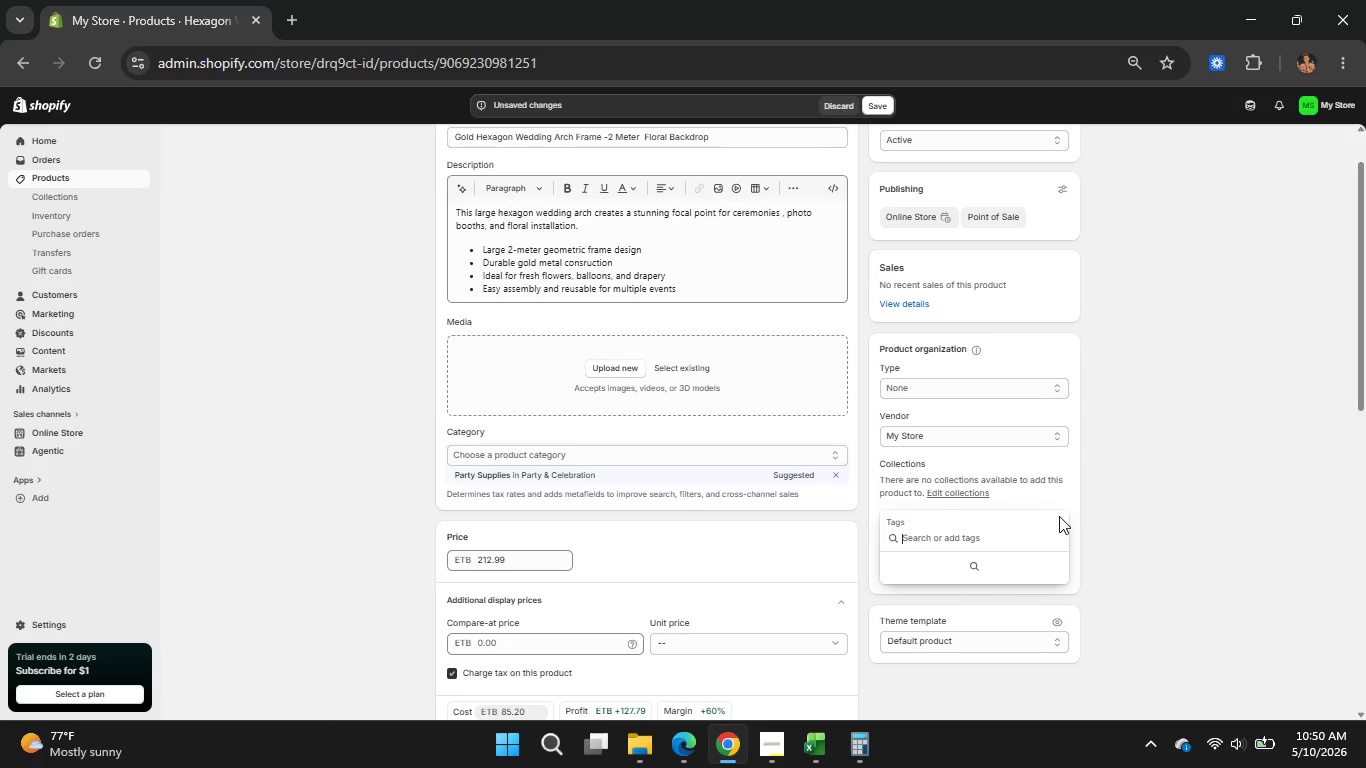 
type(floral-backdrop)
 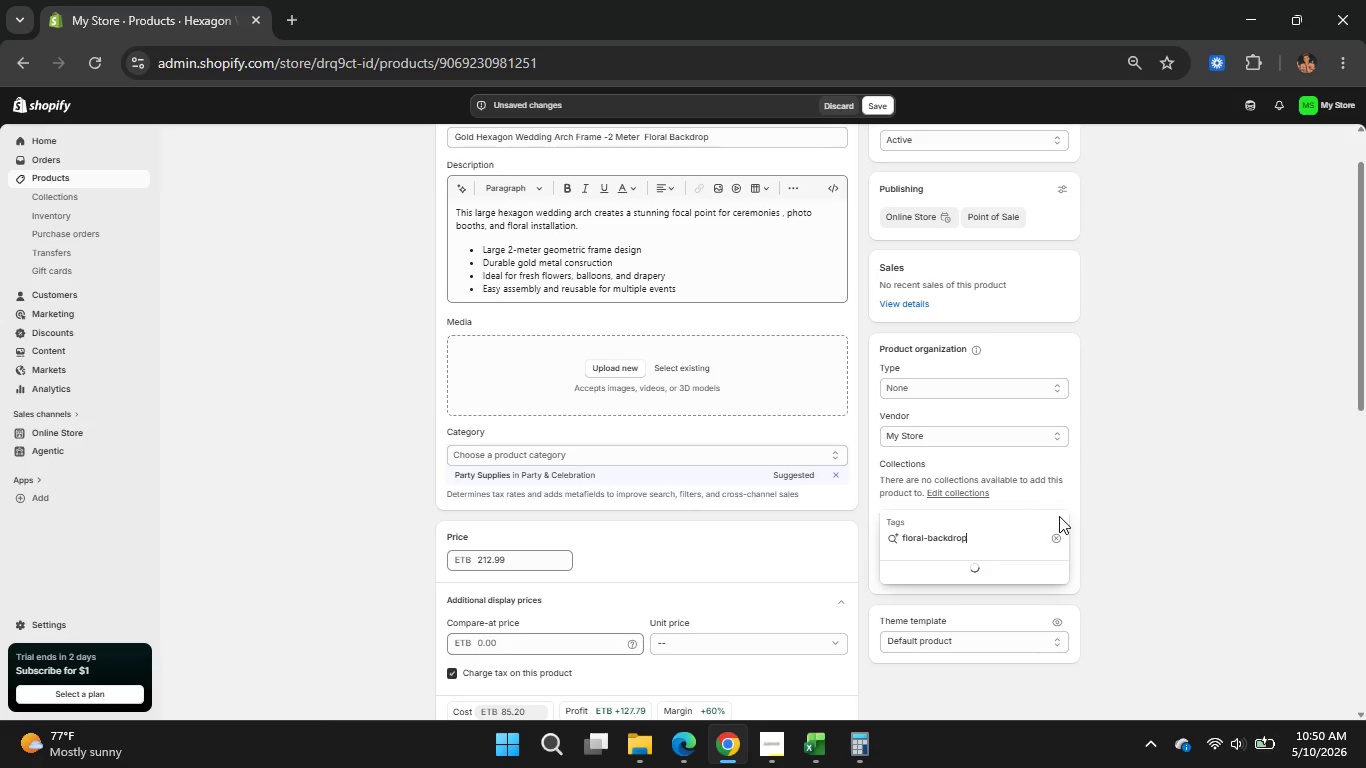 
key(Enter)
 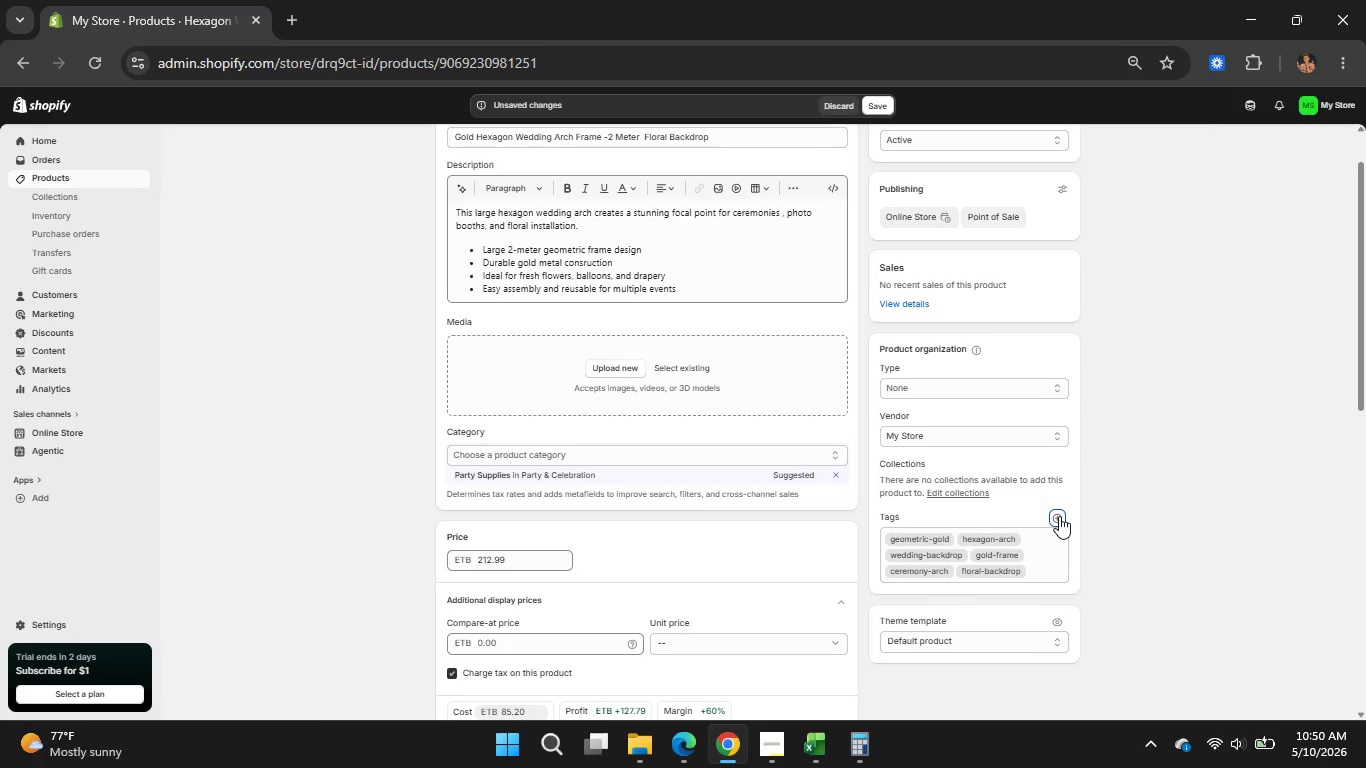 
left_click([1059, 516])
 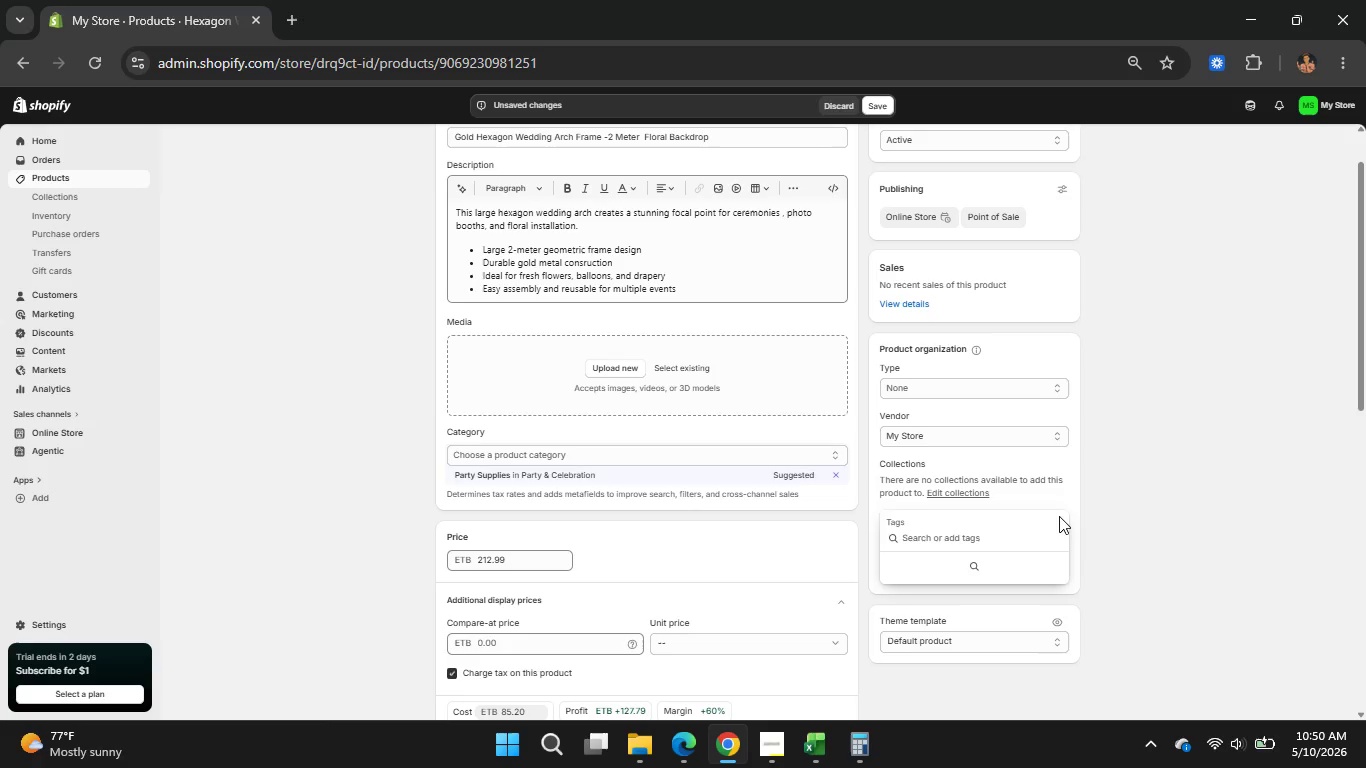 
type(event-decor)
 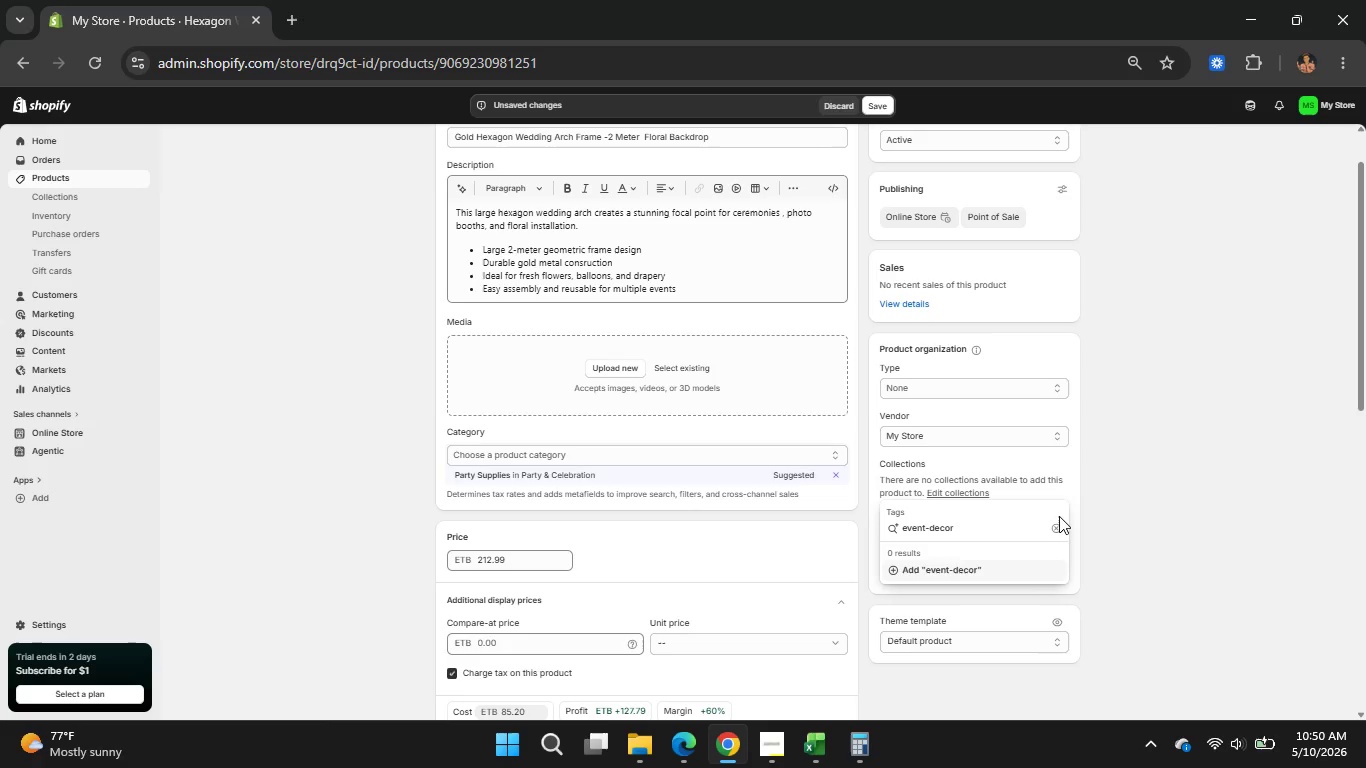 
key(Enter)
 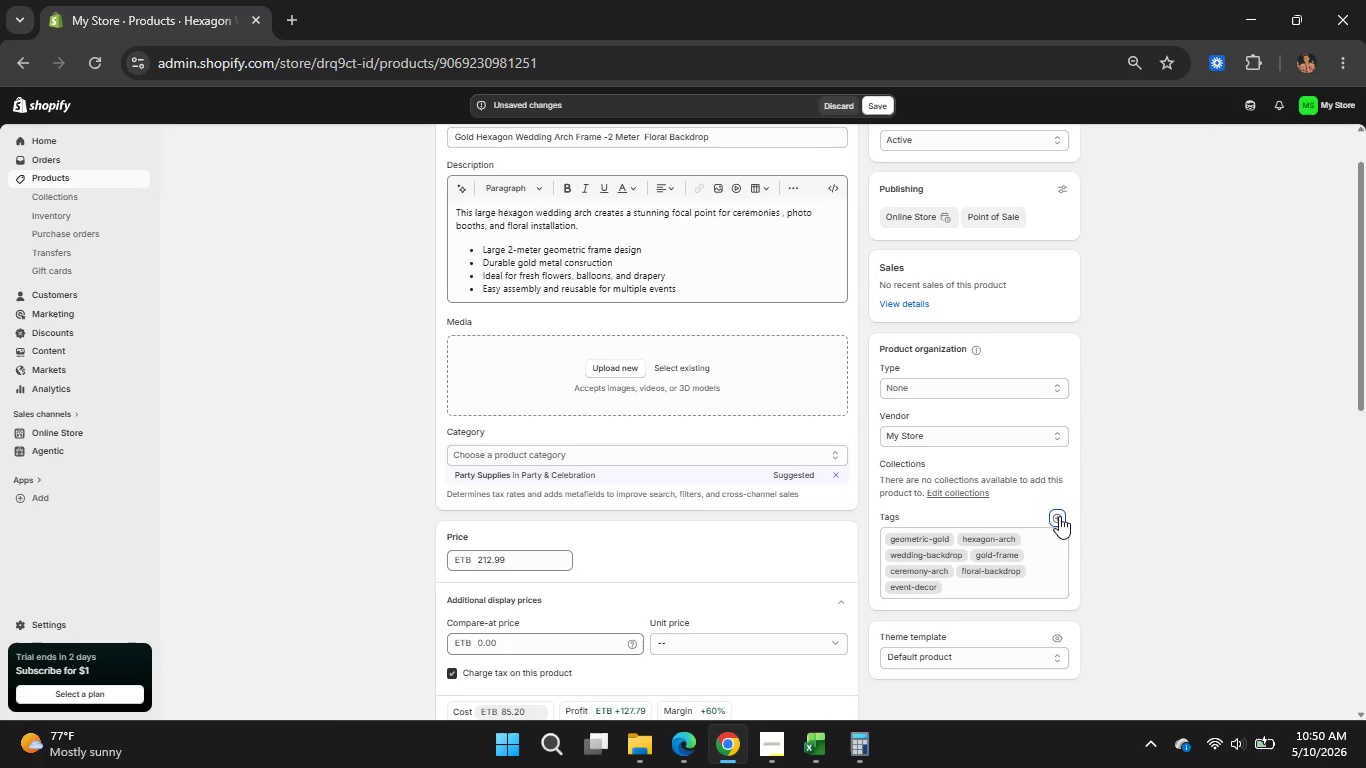 
wait(5.91)
 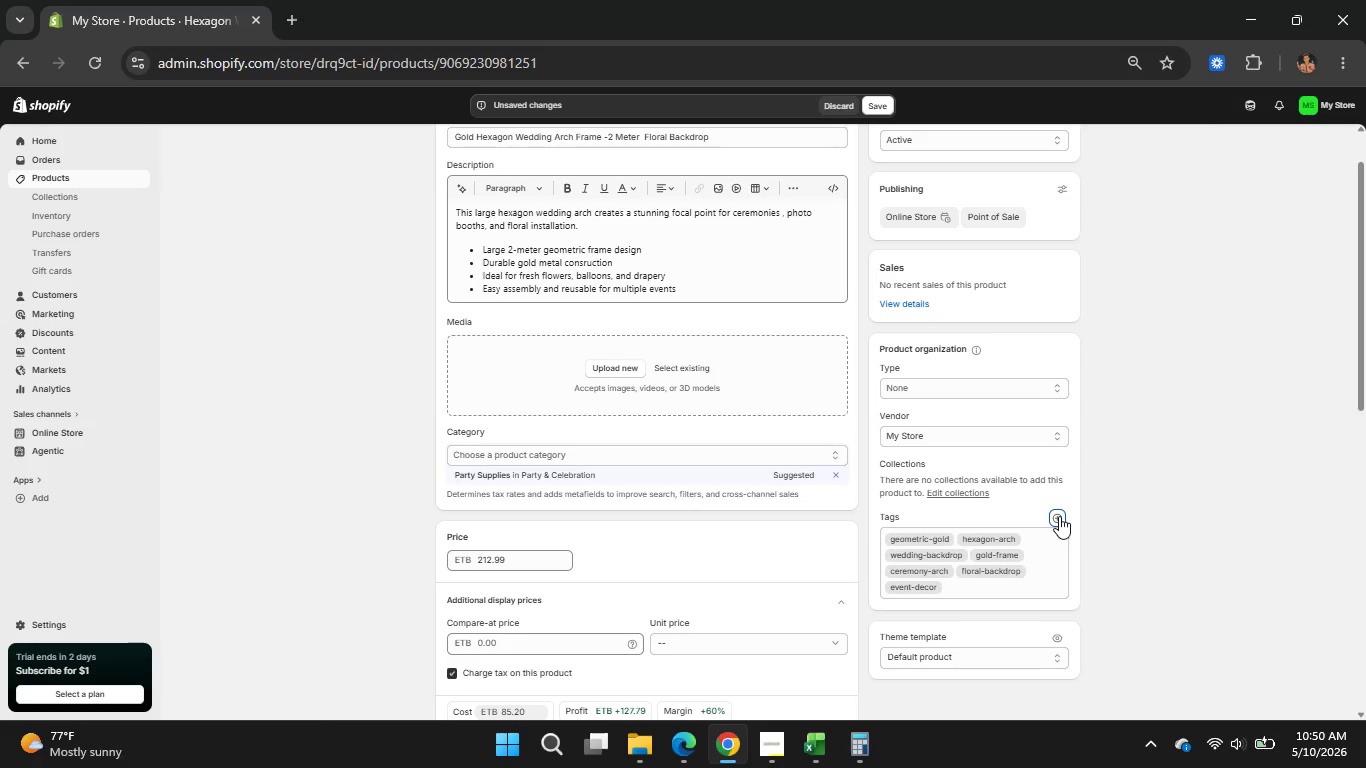 
left_click([1060, 517])
 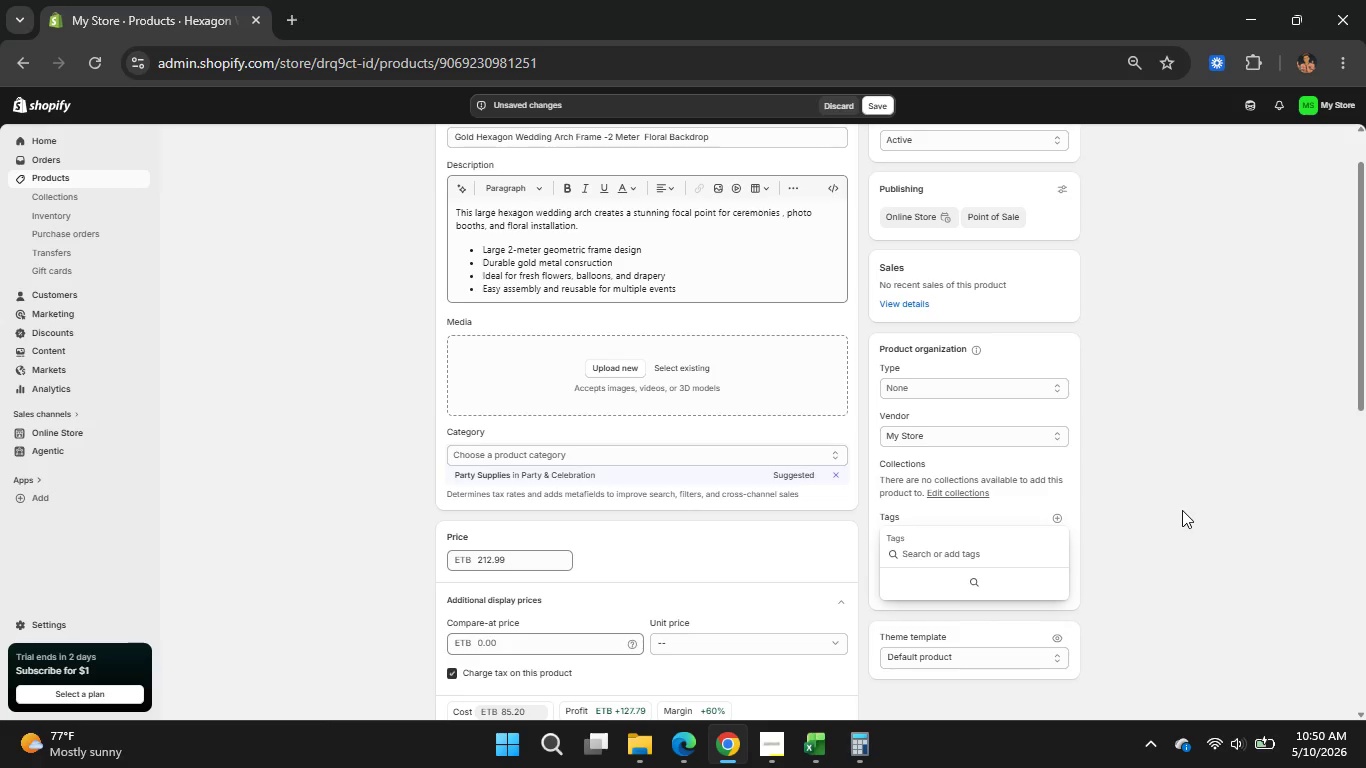 
wait(7.7)
 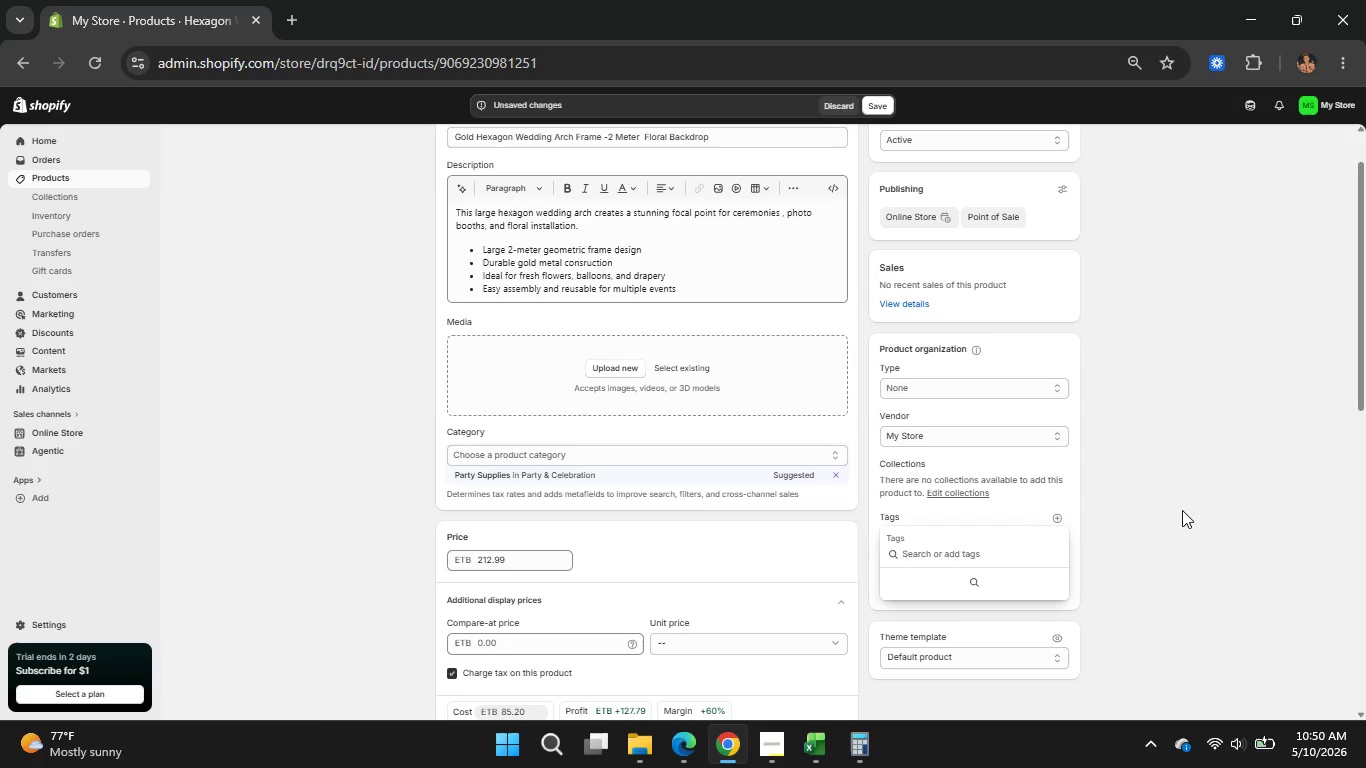 
left_click([1164, 562])
 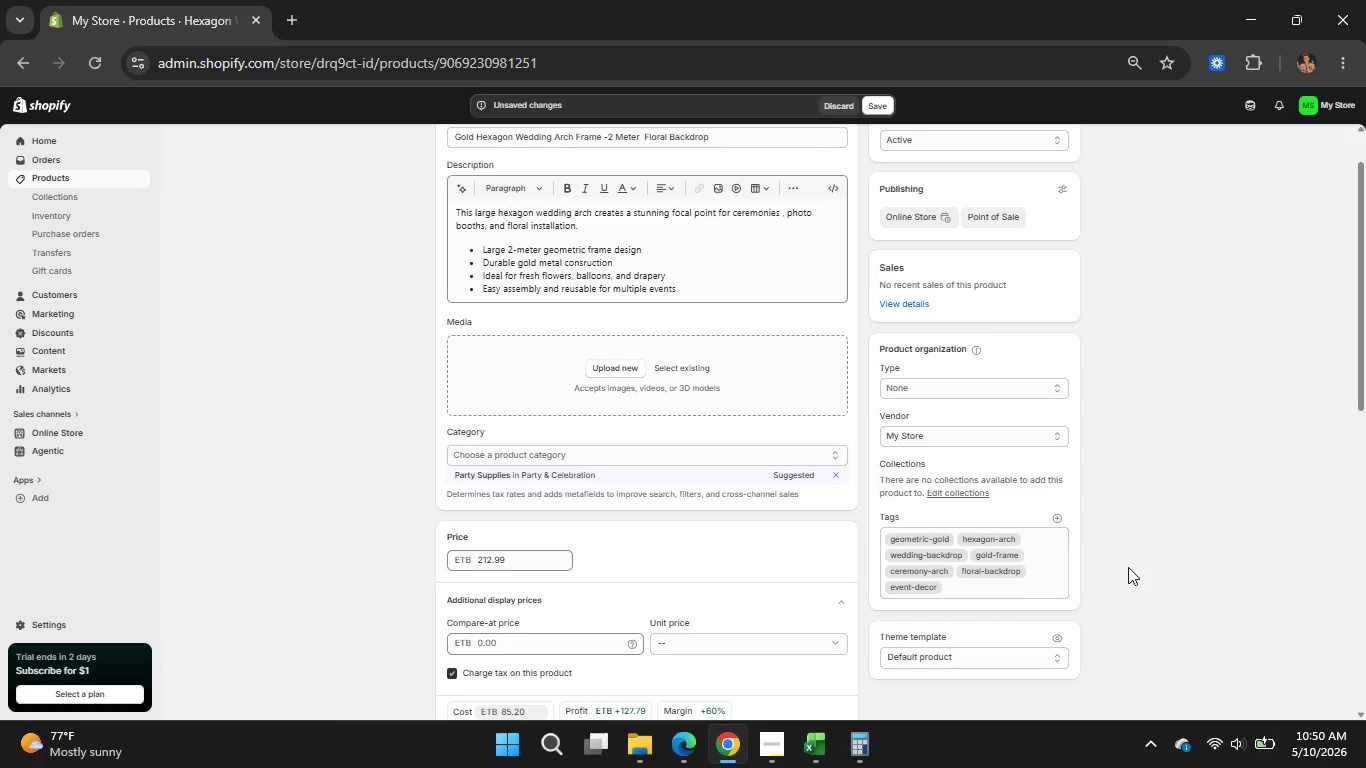 
wait(8.02)
 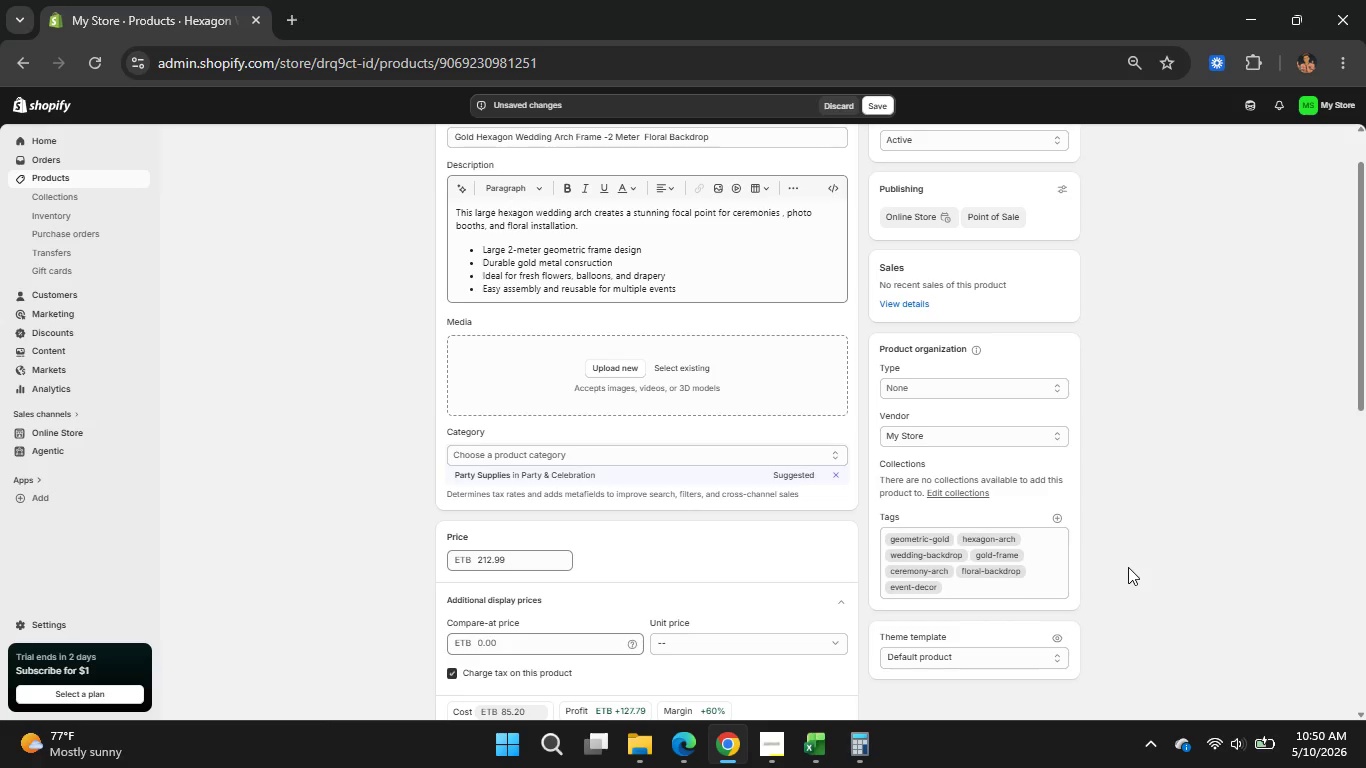 
scroll: coordinate [1044, 570], scroll_direction: none, amount: 0.0
 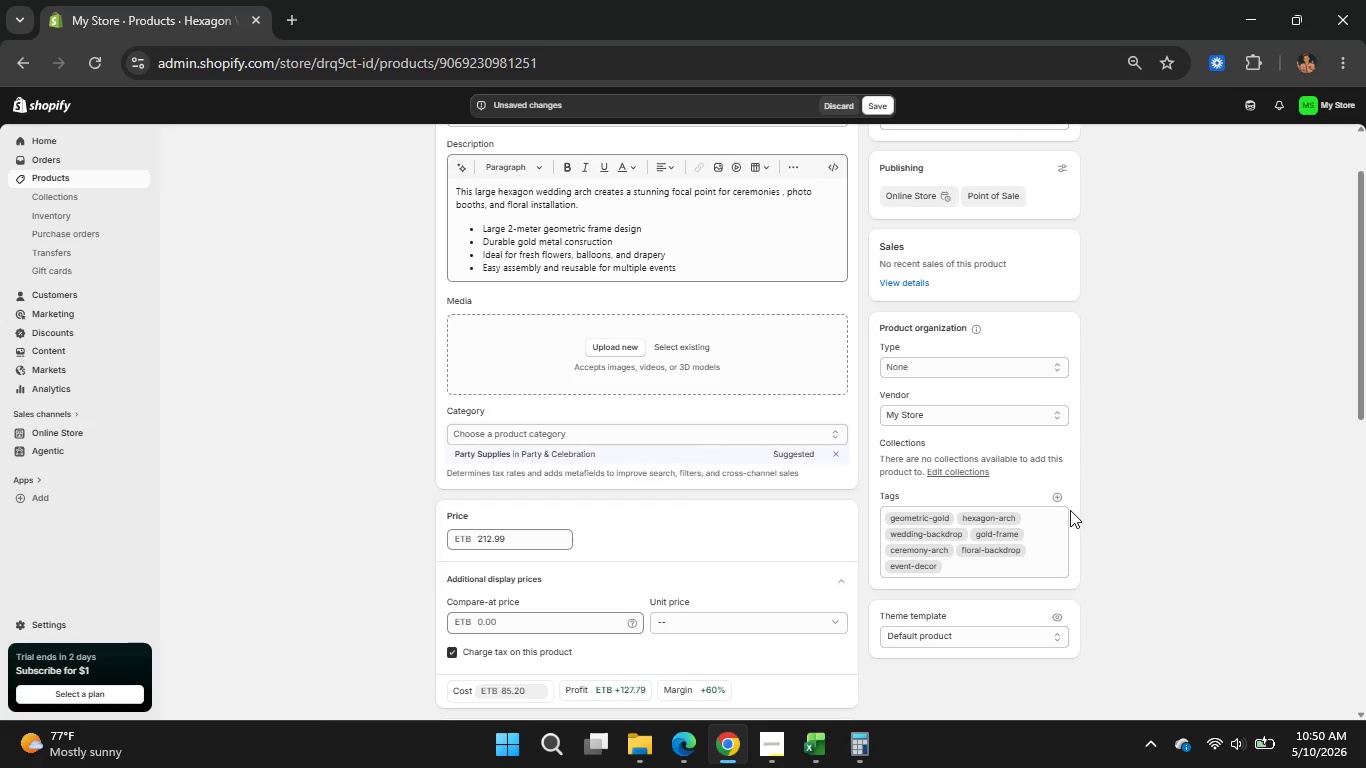 
left_click([1057, 494])
 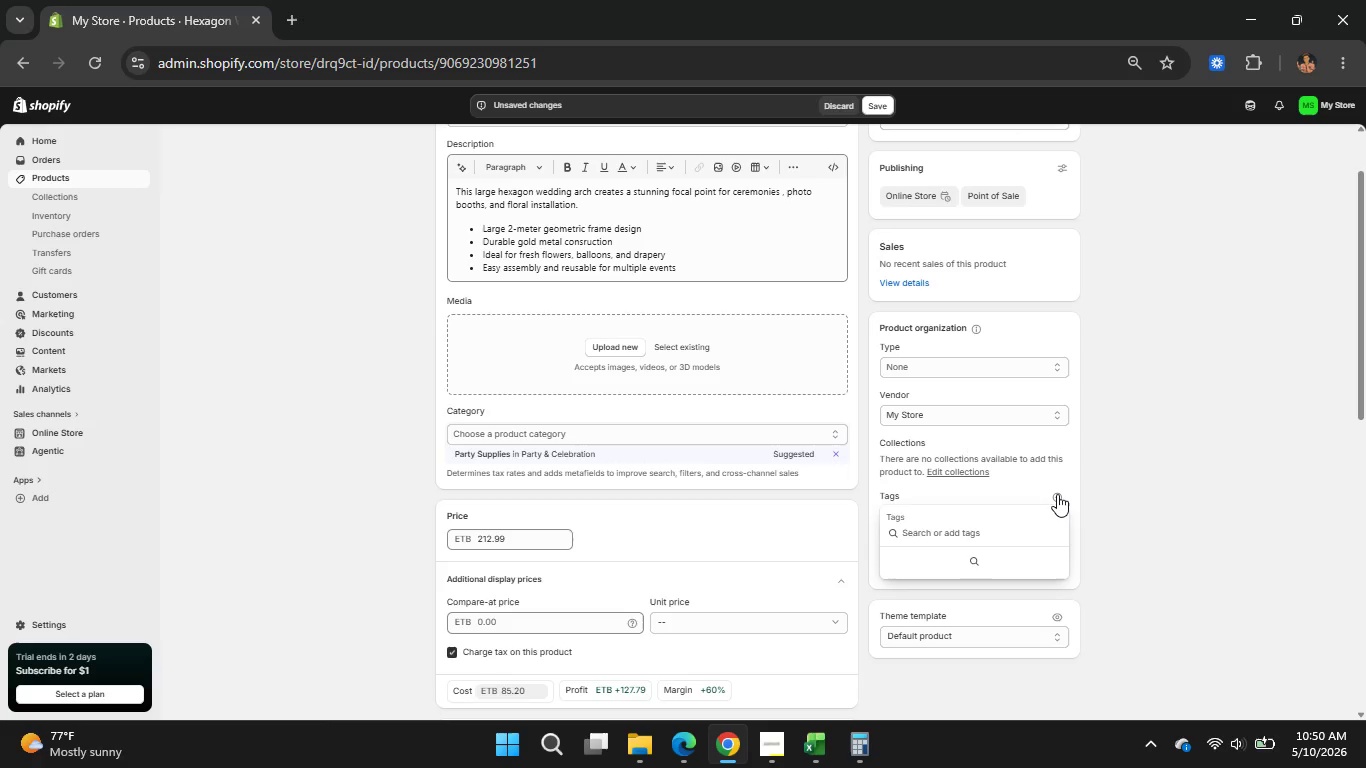 
type(weeding )
key(Backspace)
type(-arck)
key(Backspace)
type(h)
 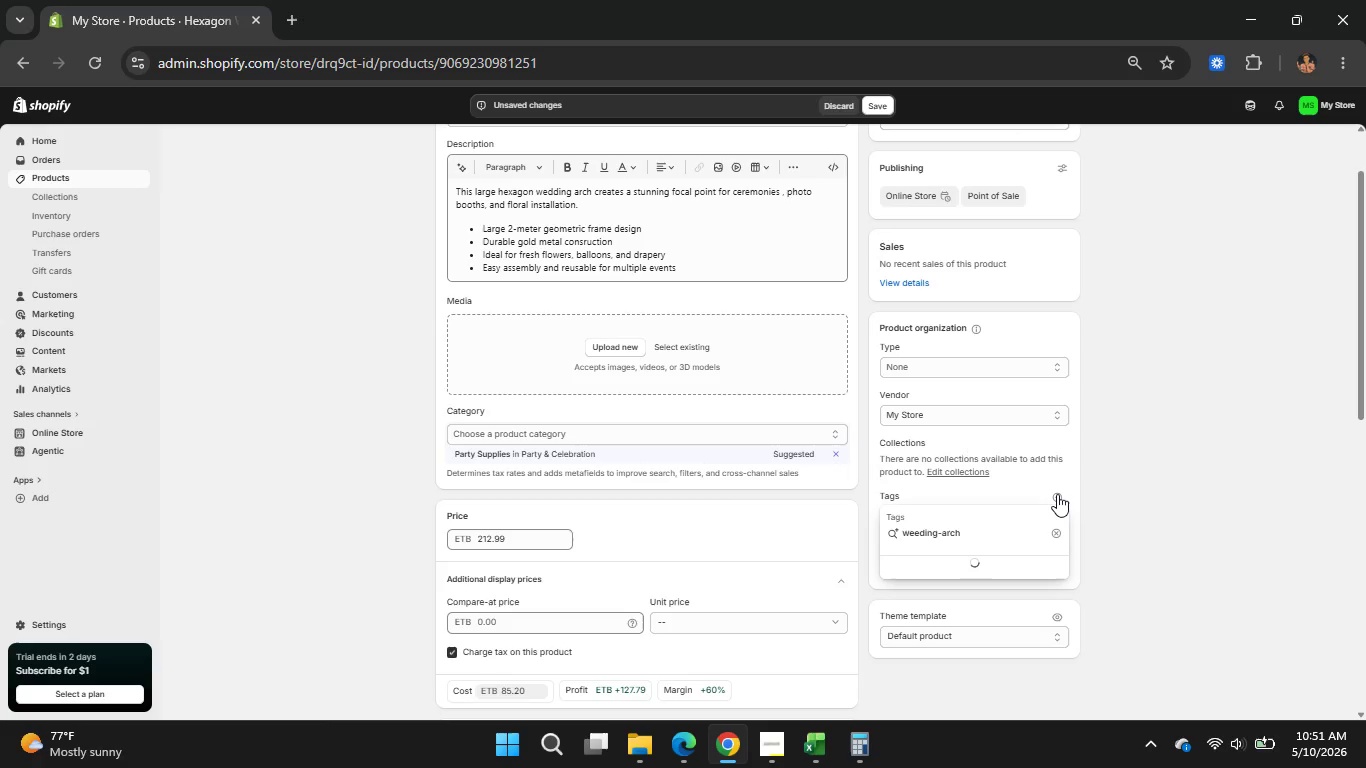 
key(Enter)
 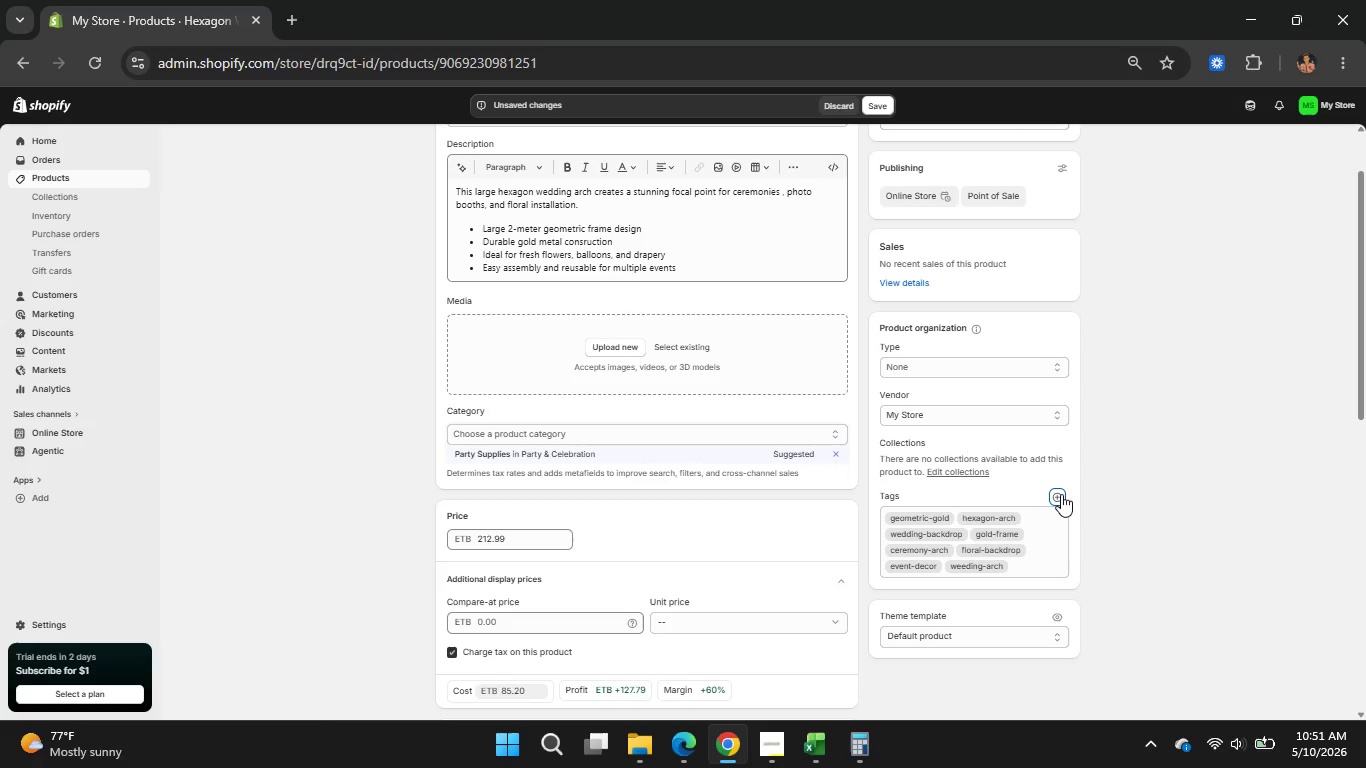 
left_click([1061, 494])
 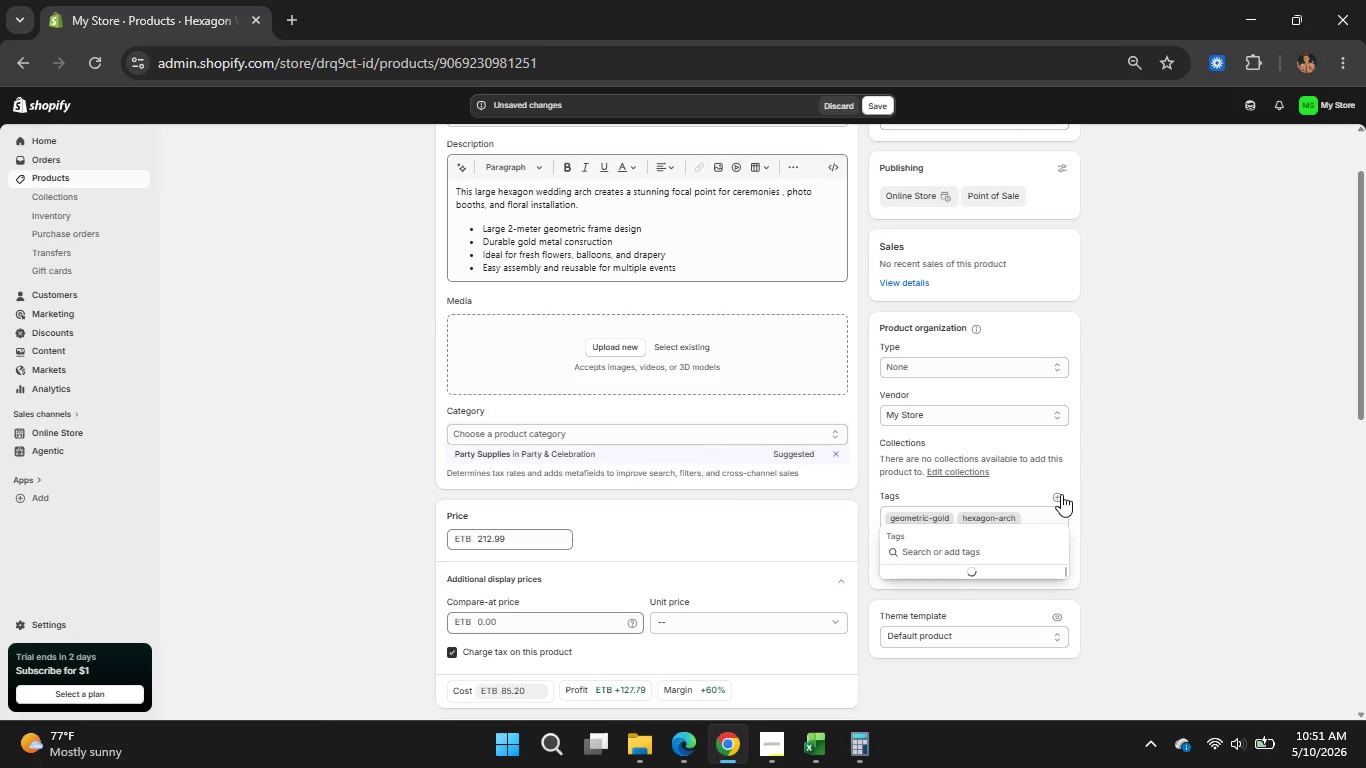 
type(luxury-weedings)
 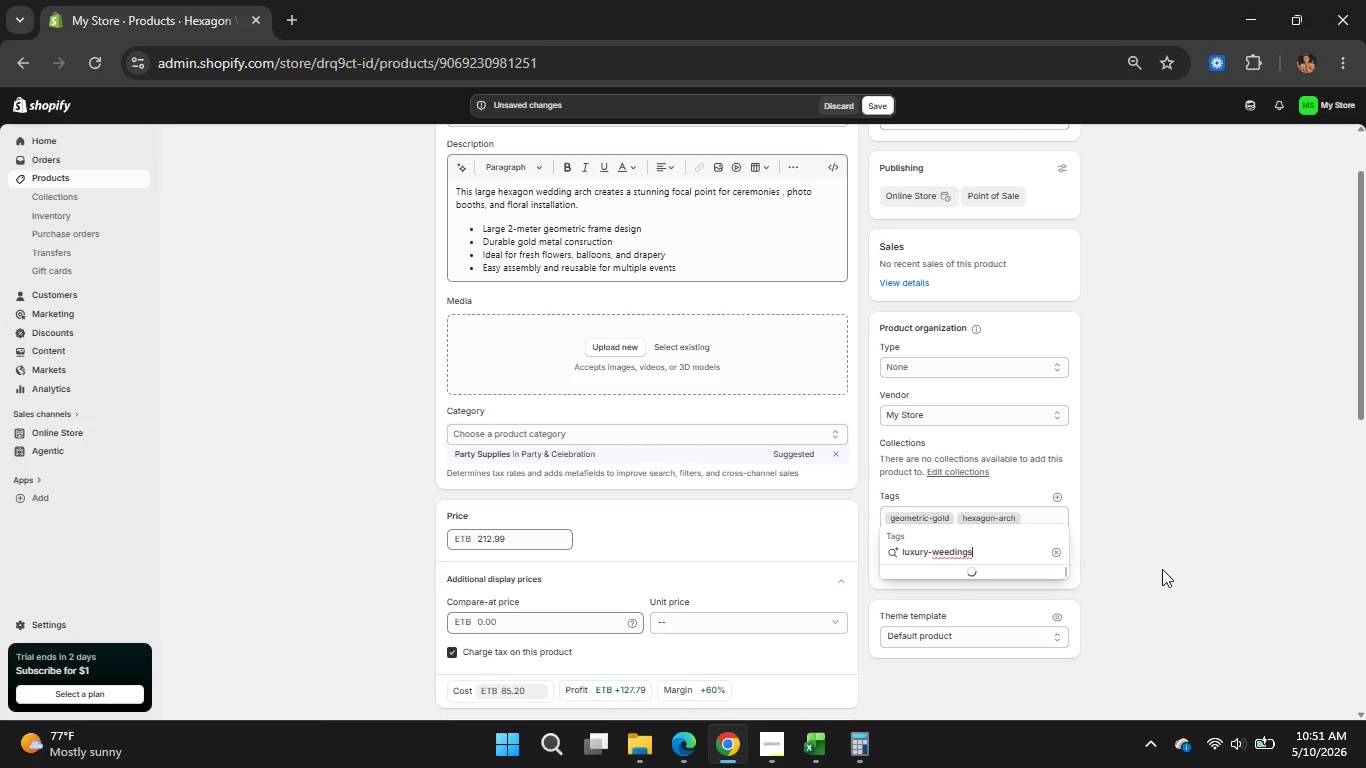 
key(Enter)
 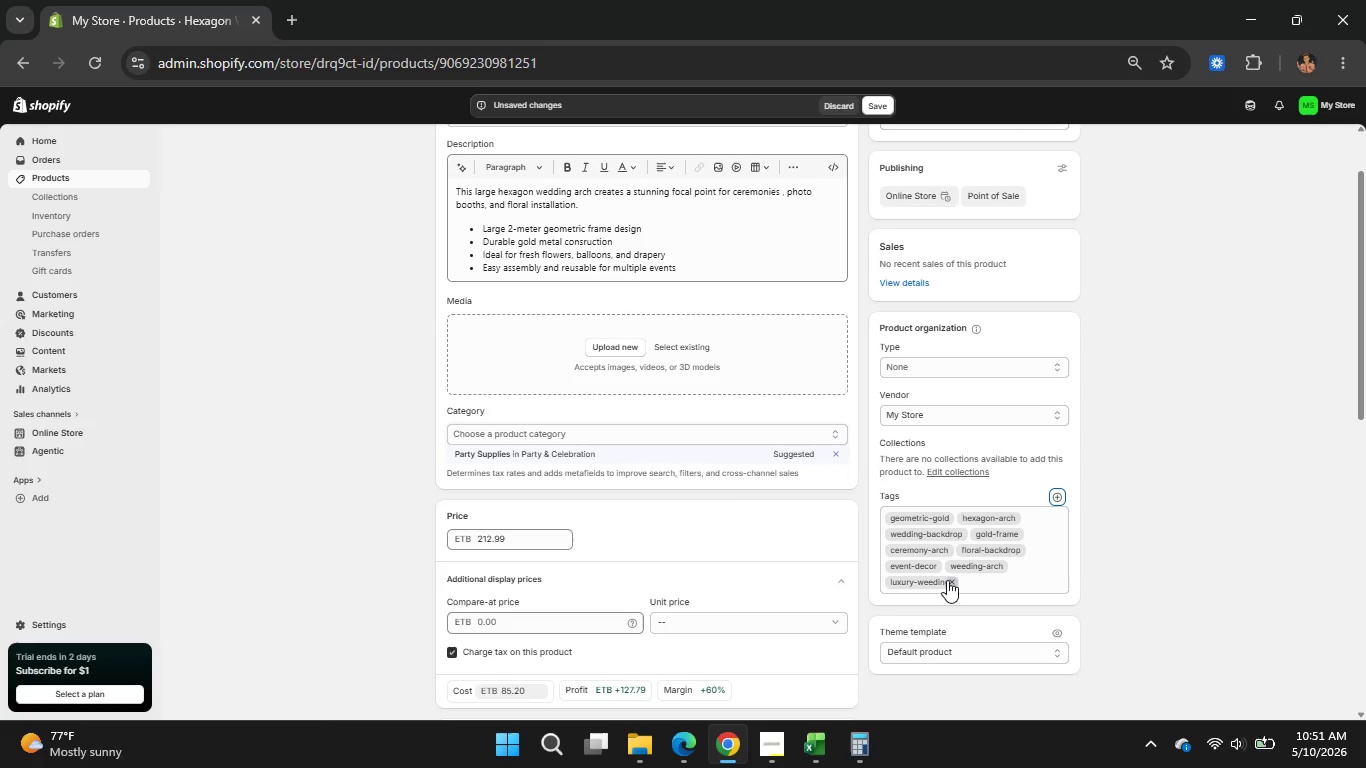 
left_click([949, 581])
 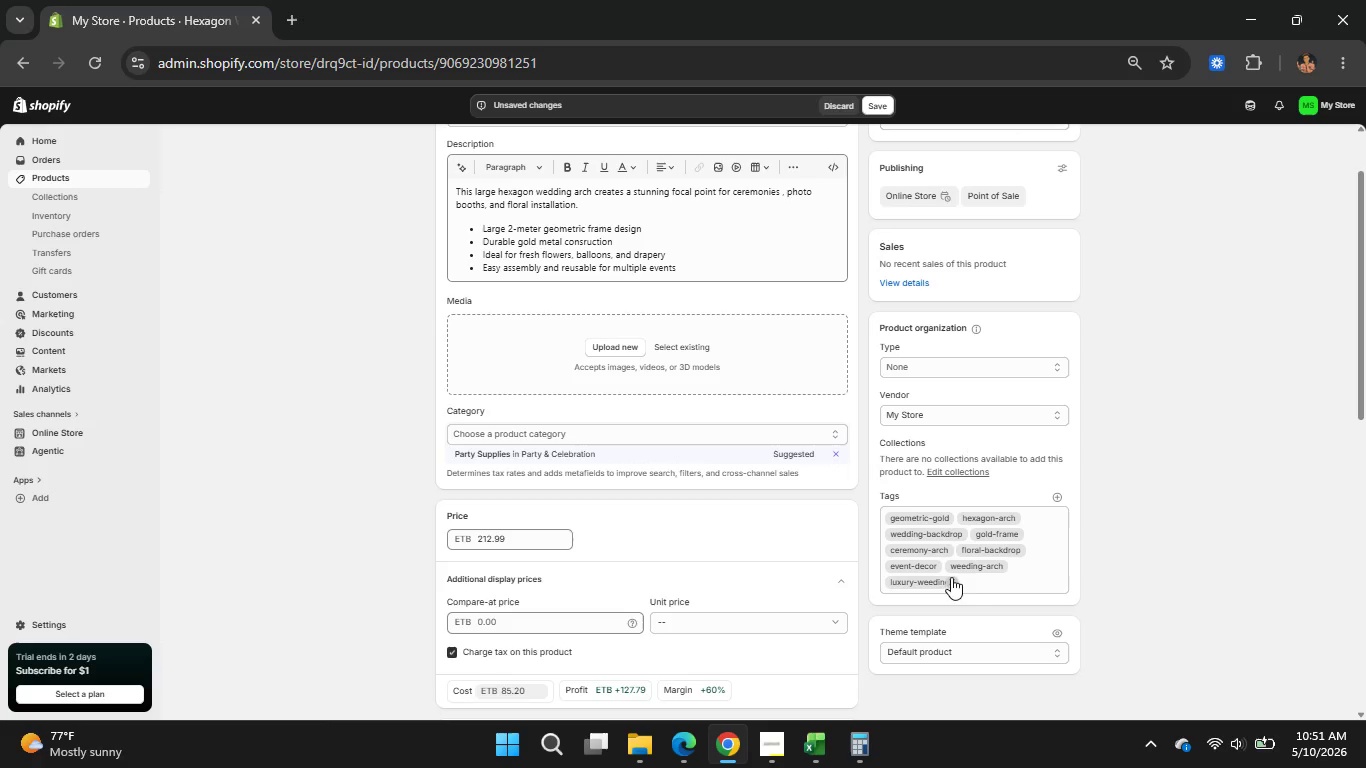 
left_click([1054, 494])
 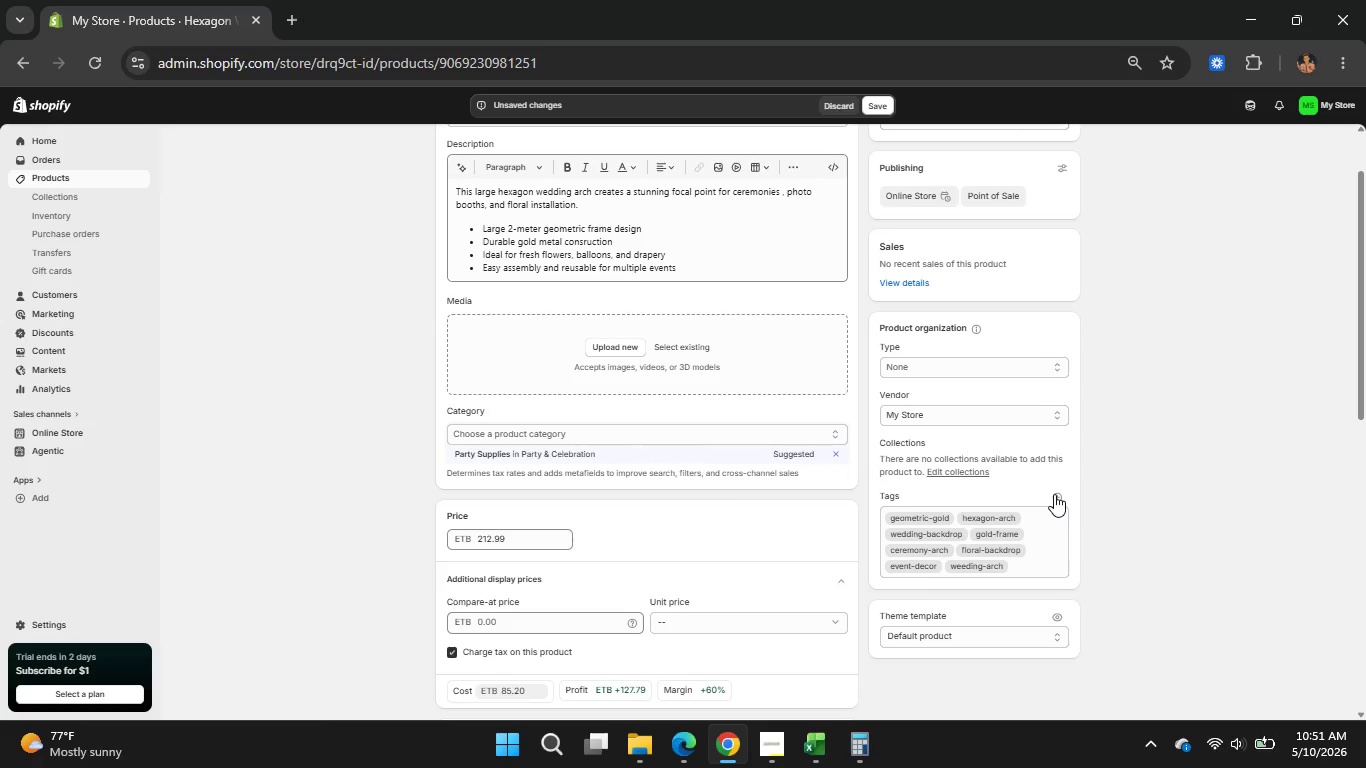 
type(lu)
 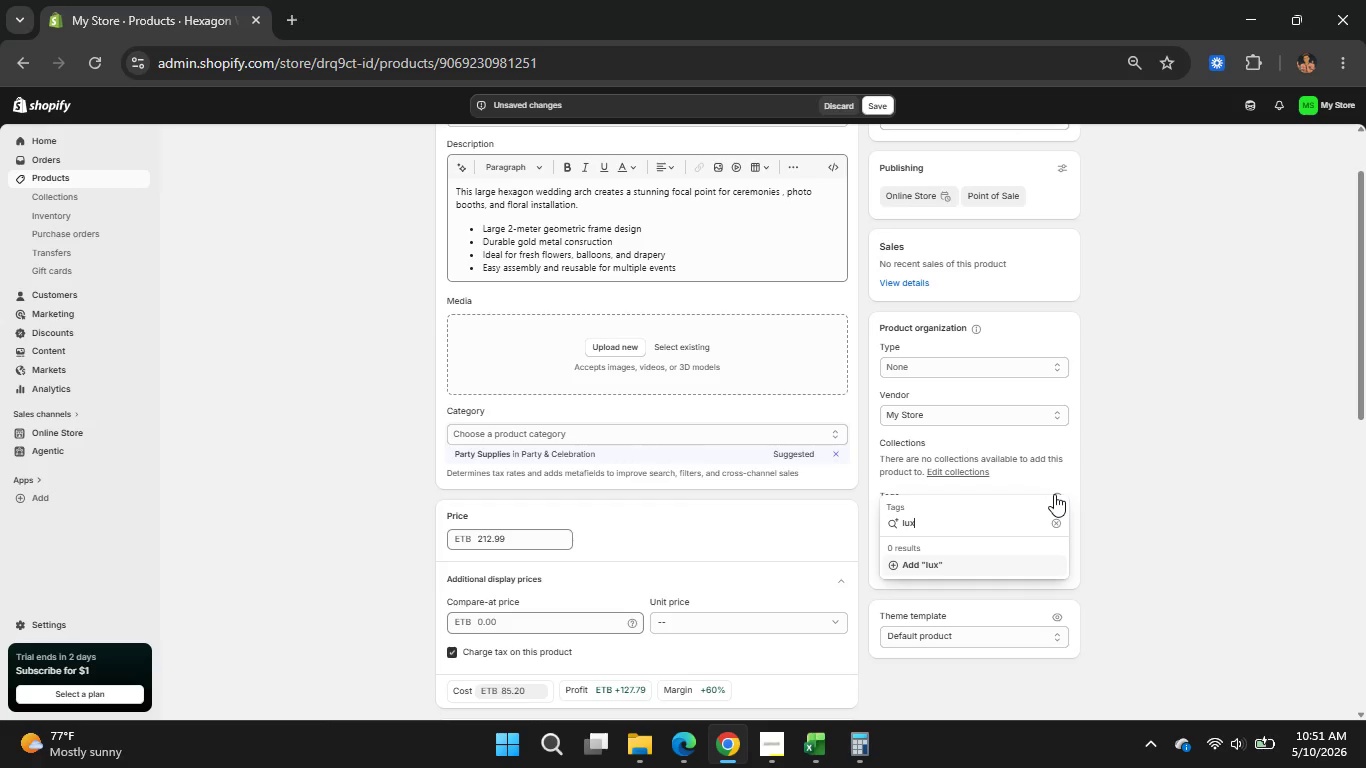 
type(xury-weddings)
 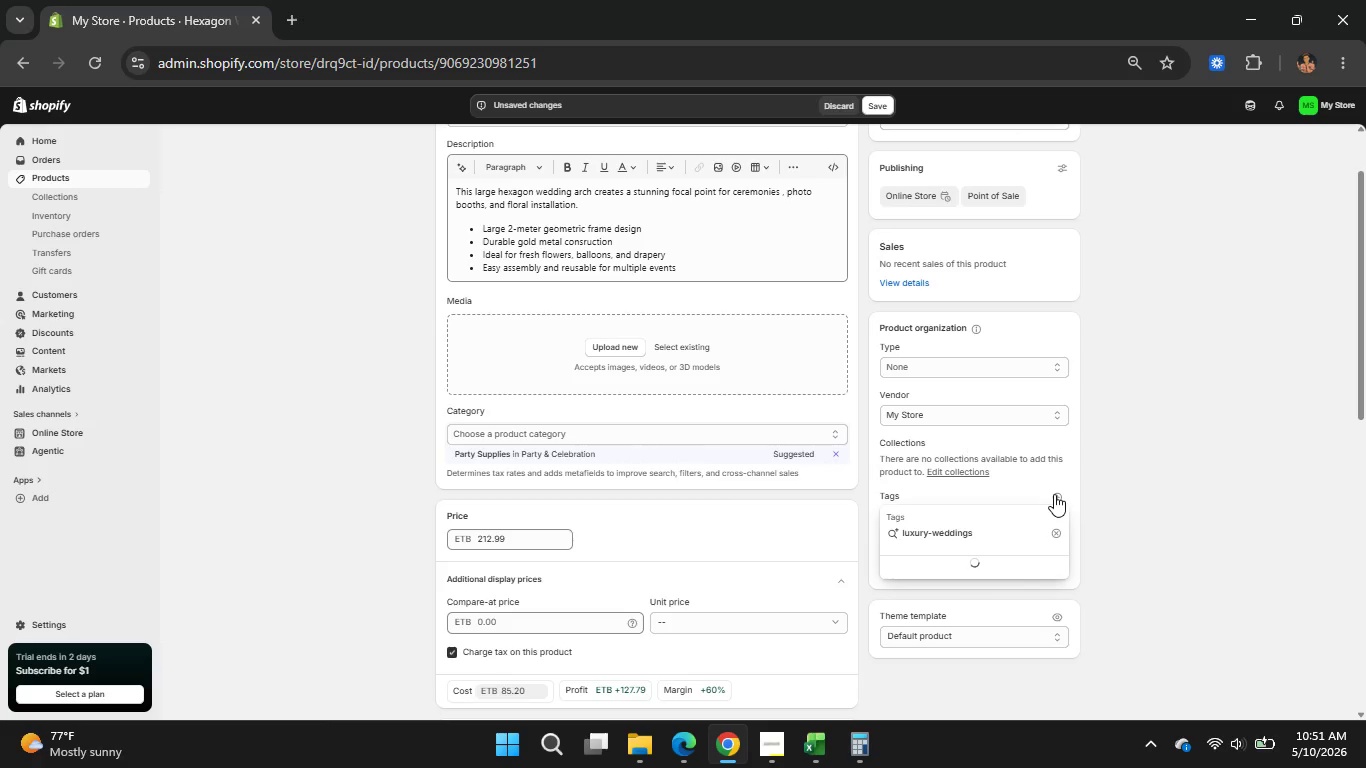 
key(Enter)
 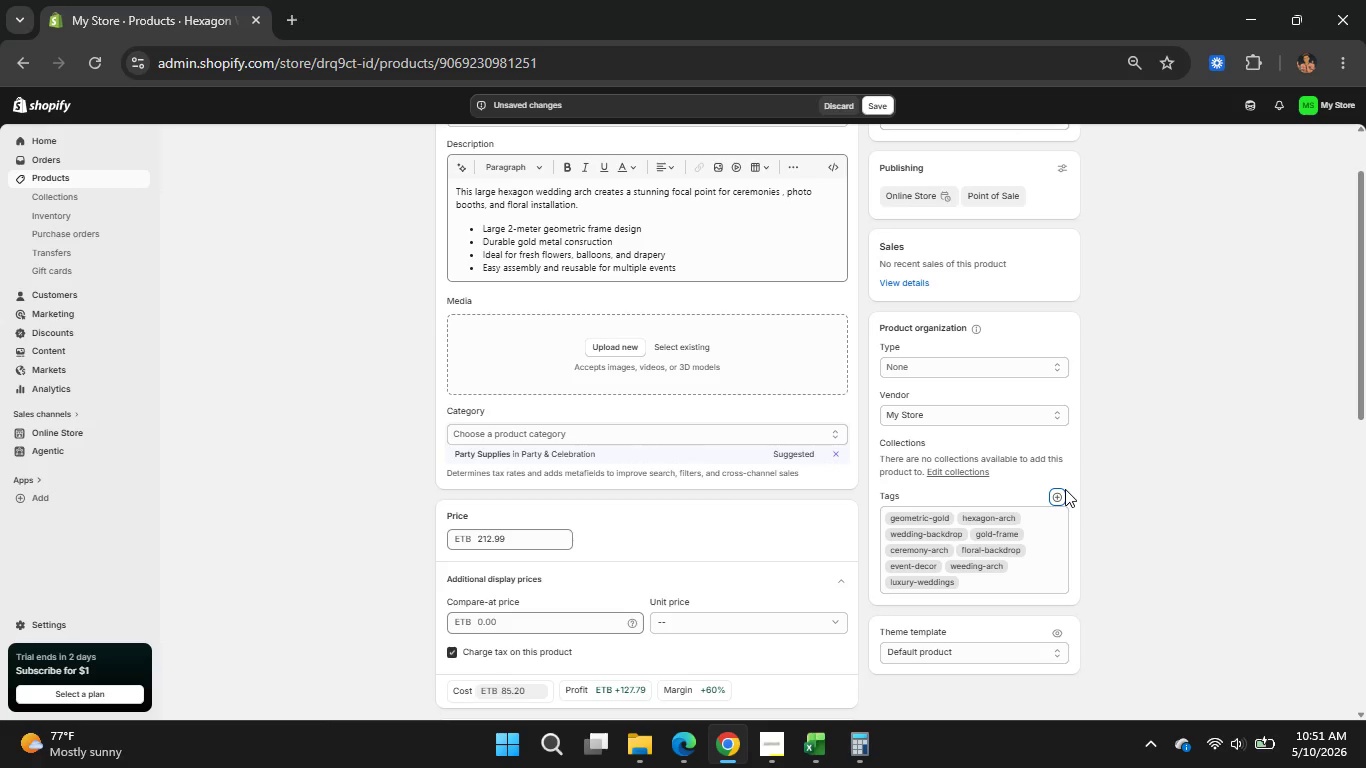 
left_click([1065, 489])
 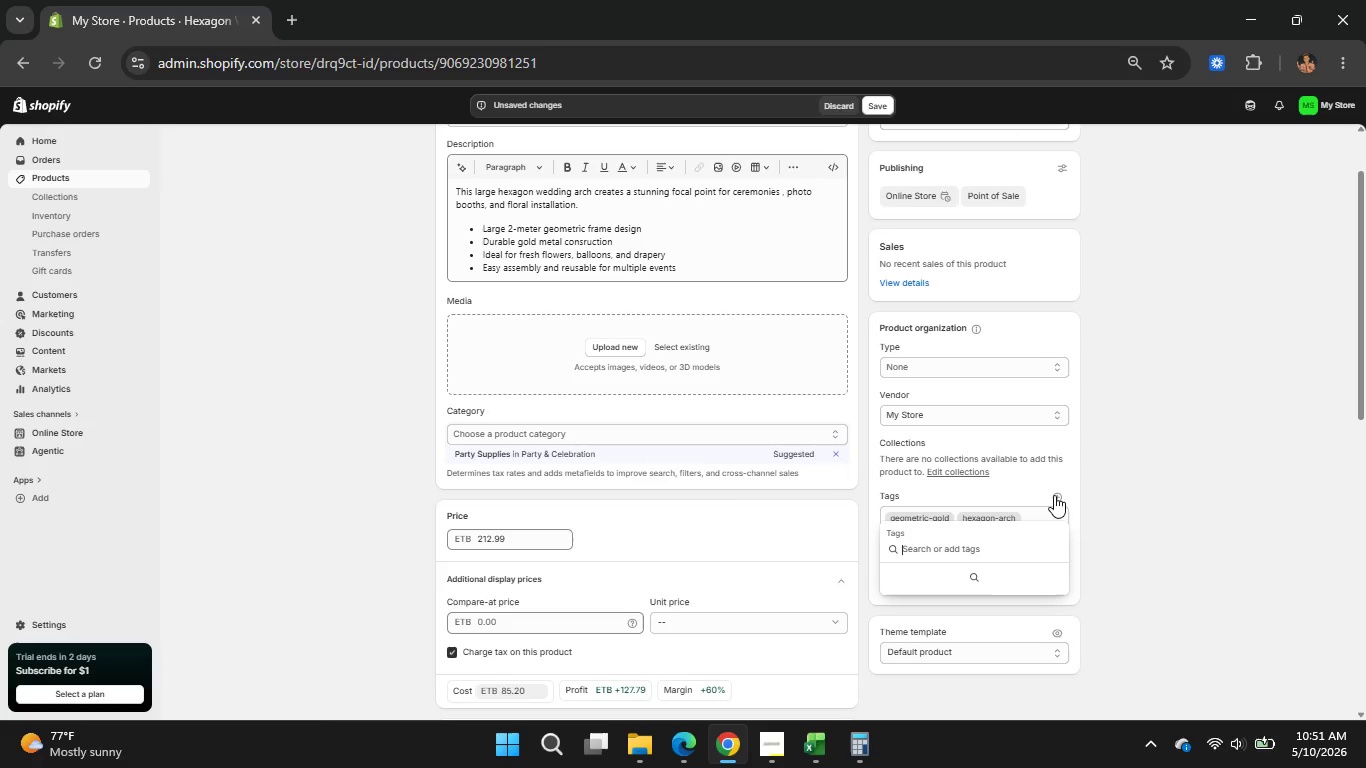 
left_click([1054, 495])
 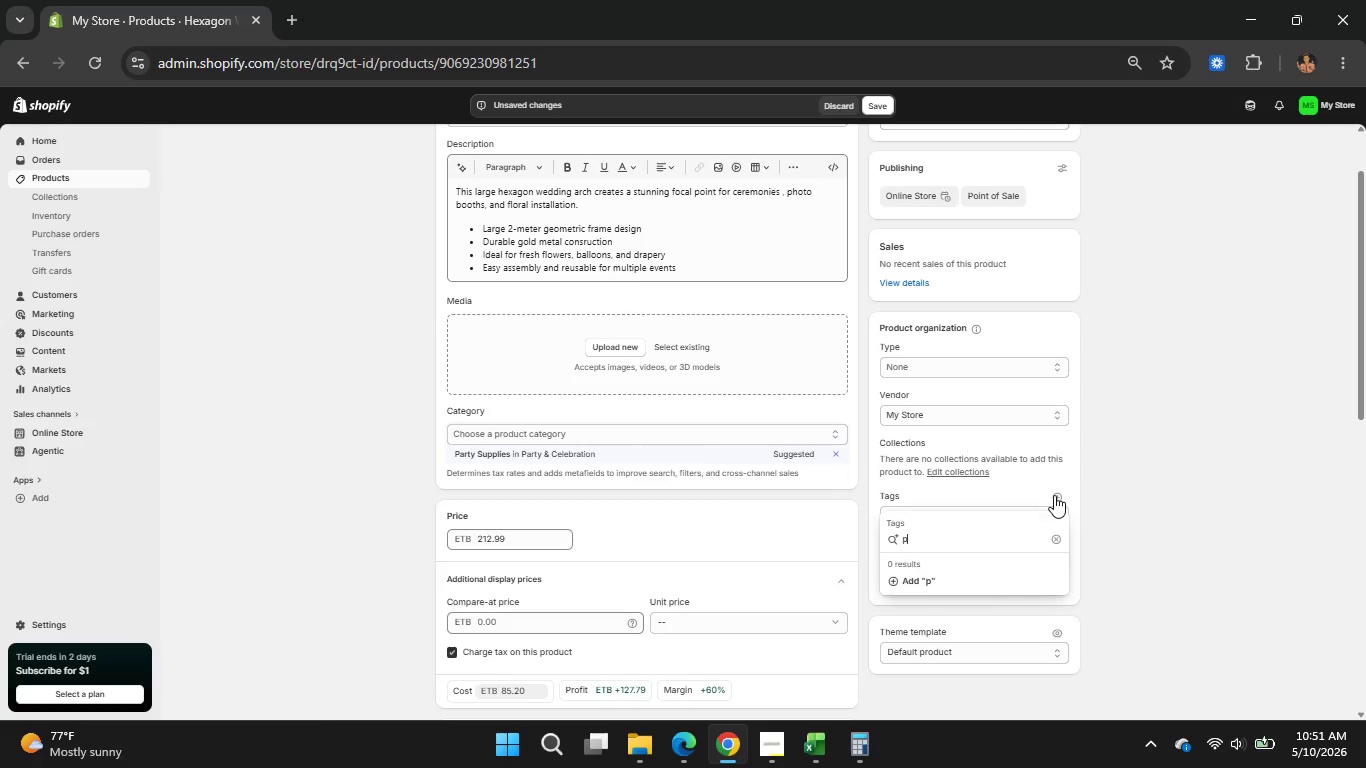 
type(photo-backdrop)
 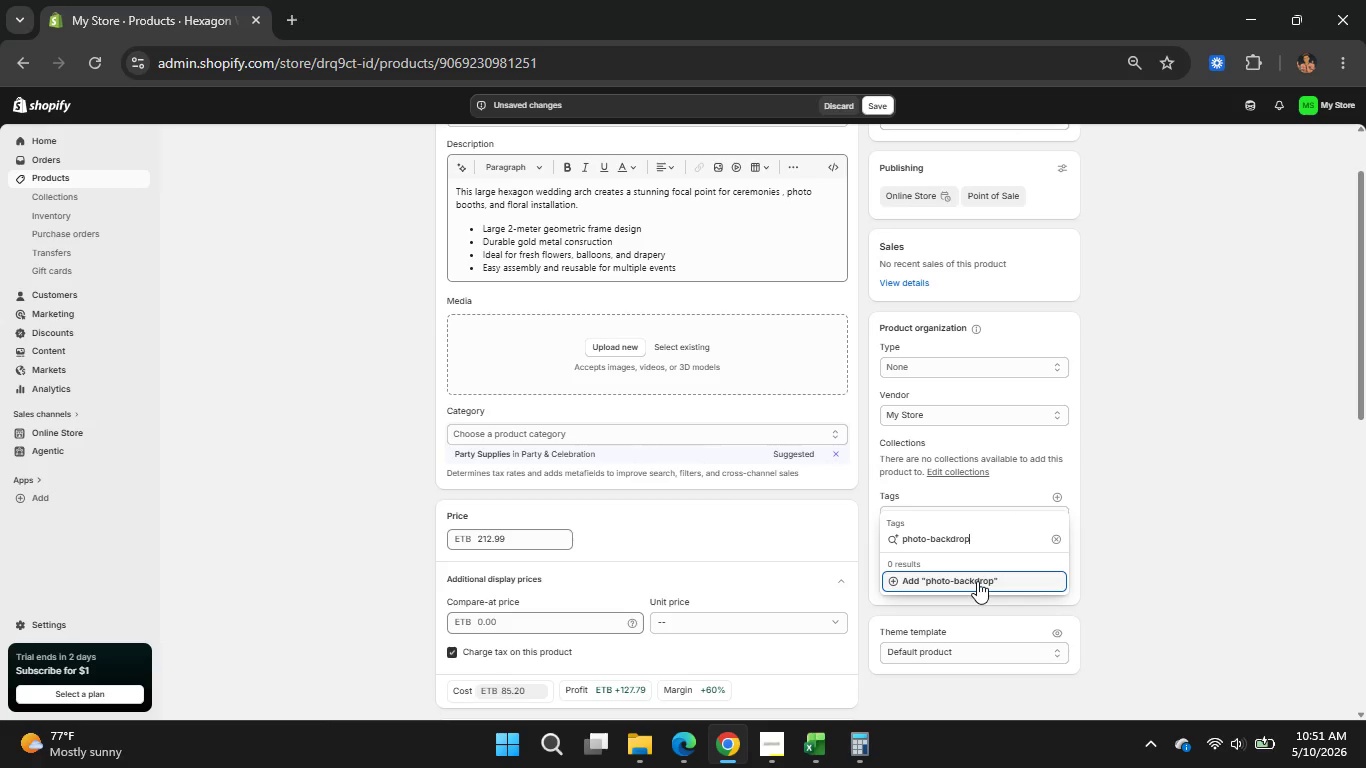 
left_click([977, 581])
 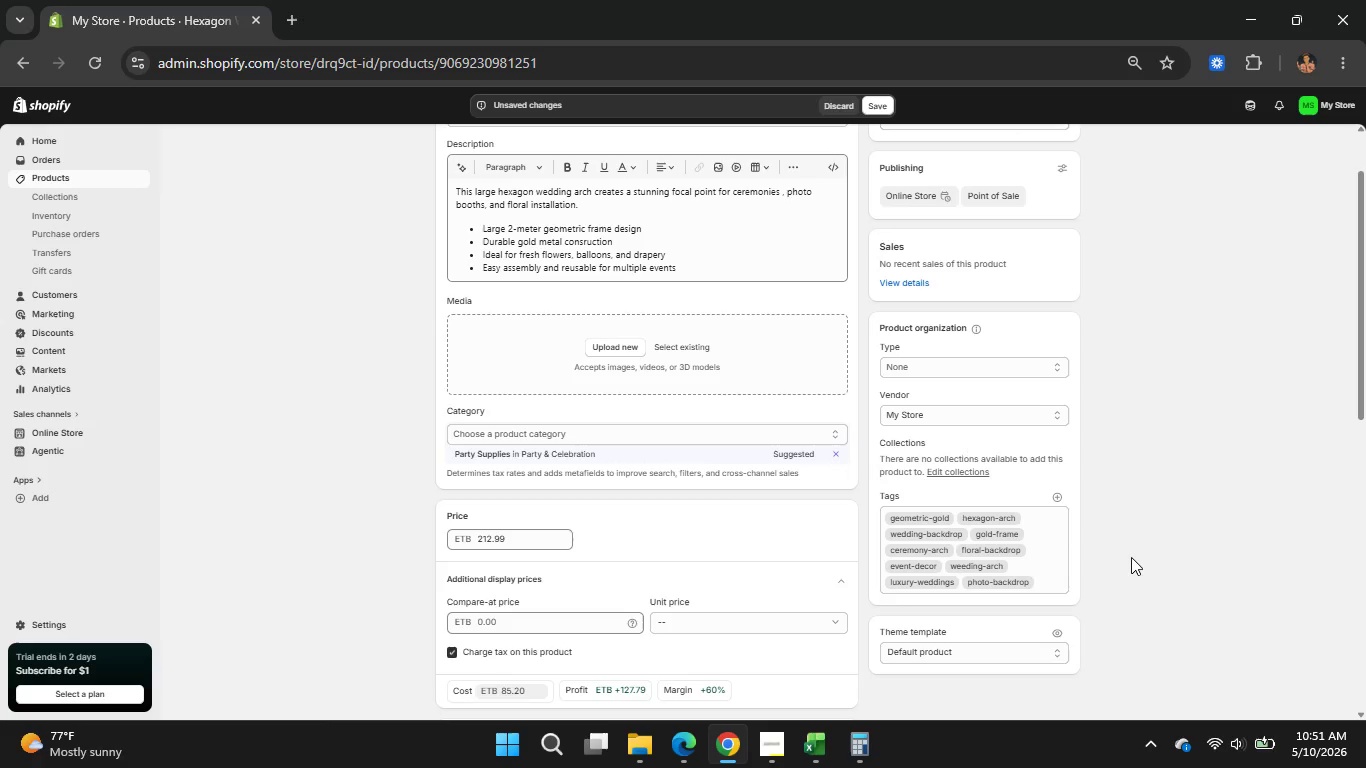 
wait(12.47)
 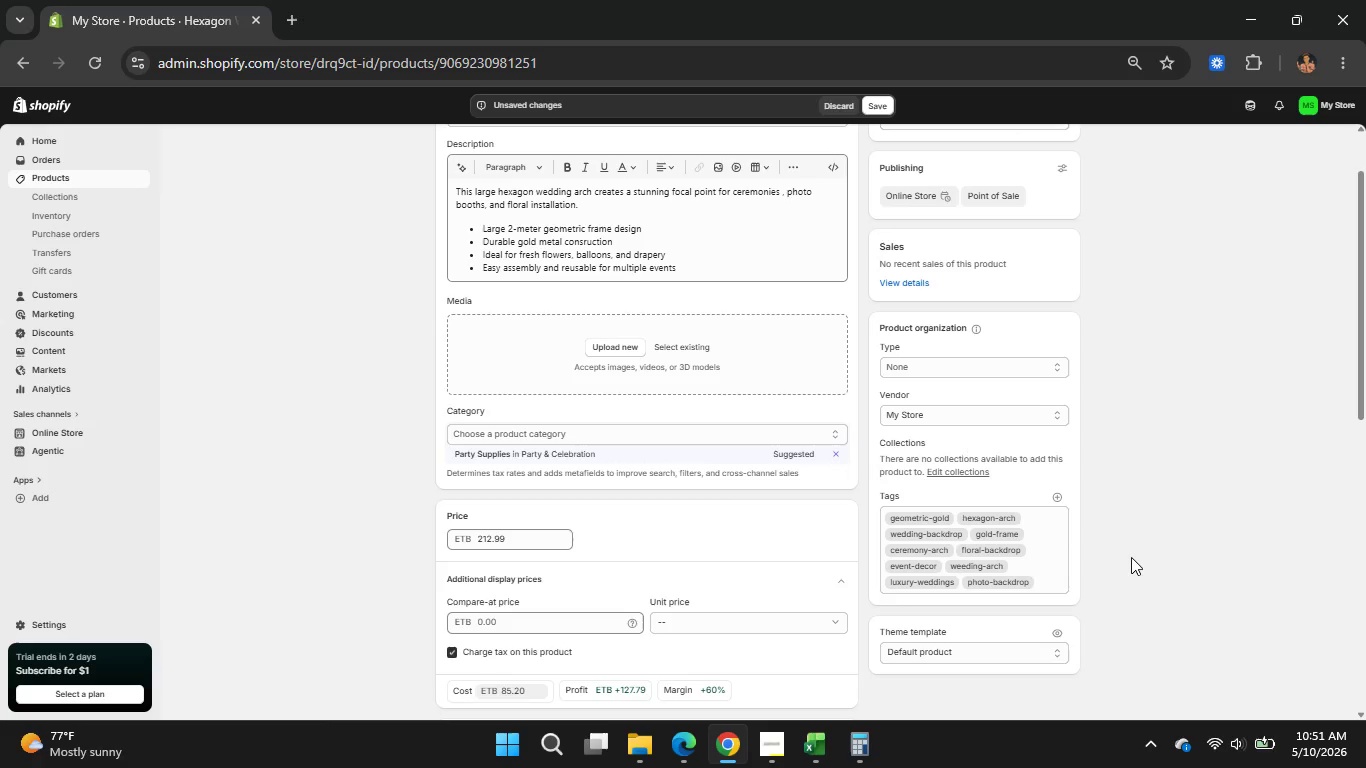 
scroll: coordinate [698, 522], scroll_direction: none, amount: 0.0
 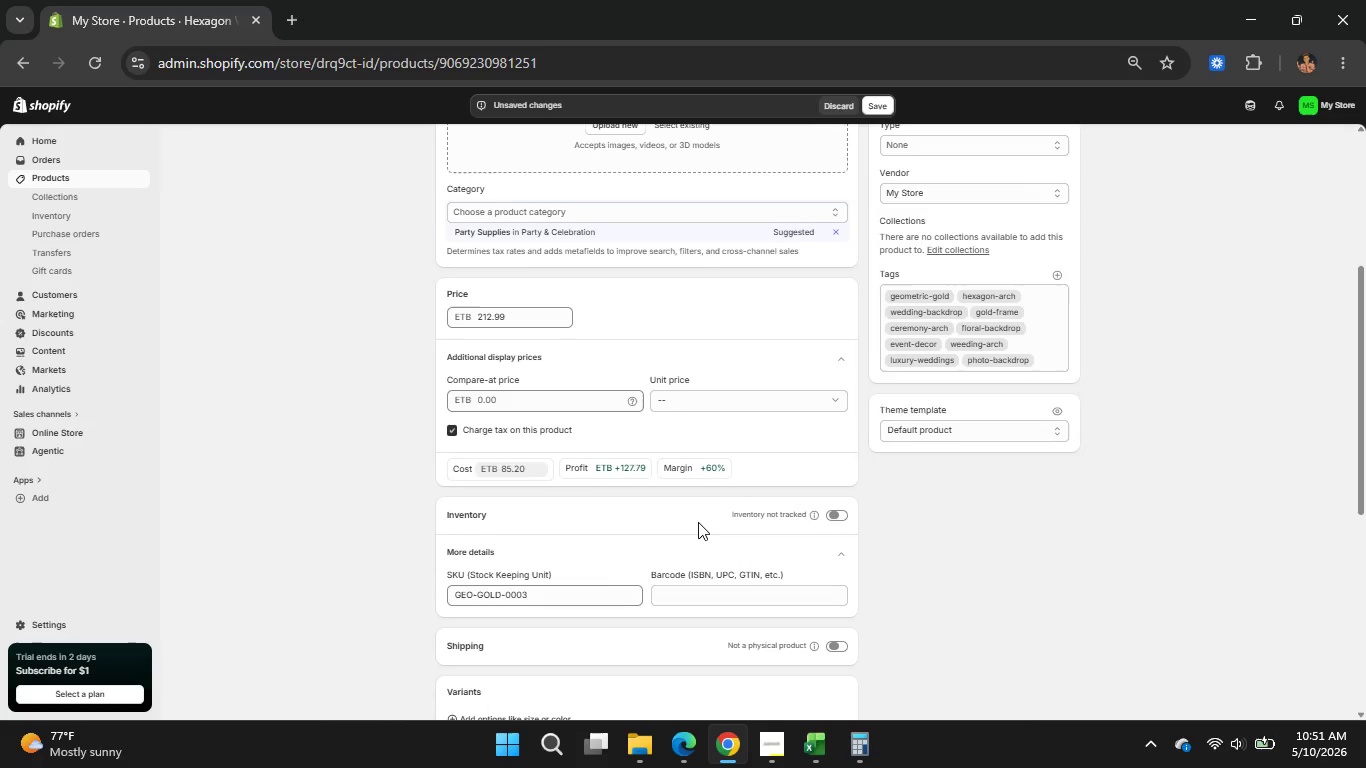 
scroll: coordinate [698, 522], scroll_direction: down, amount: 6.0
 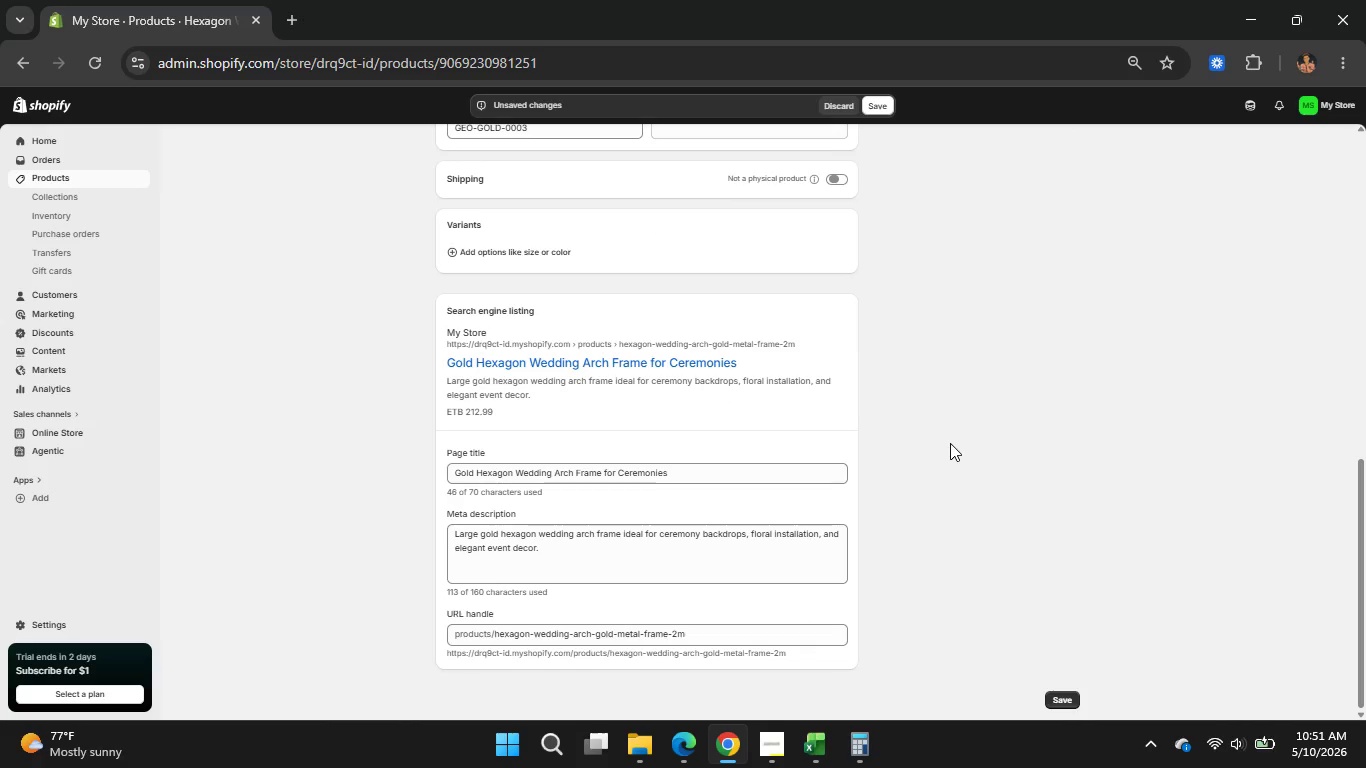 
scroll: coordinate [950, 443], scroll_direction: up, amount: 3.0
 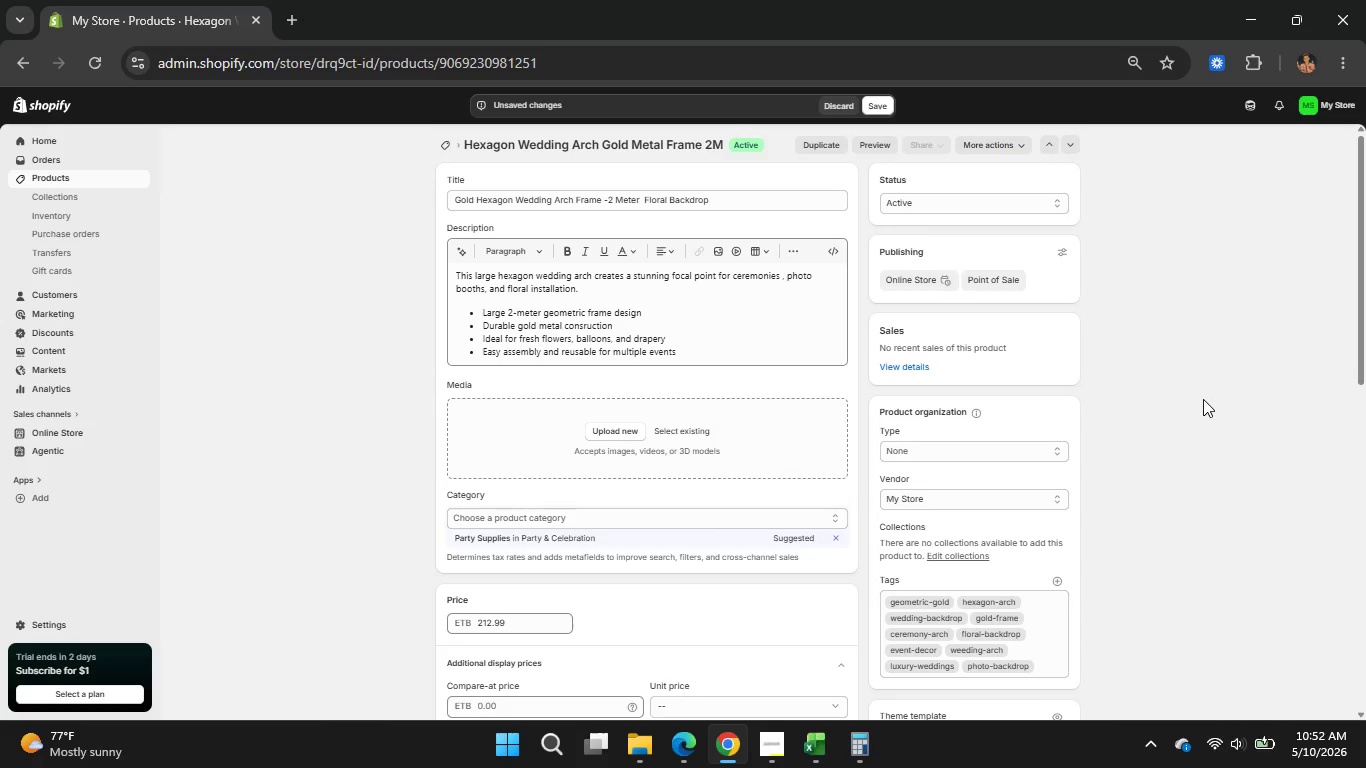 
scroll: coordinate [1203, 399], scroll_direction: none, amount: 0.0
 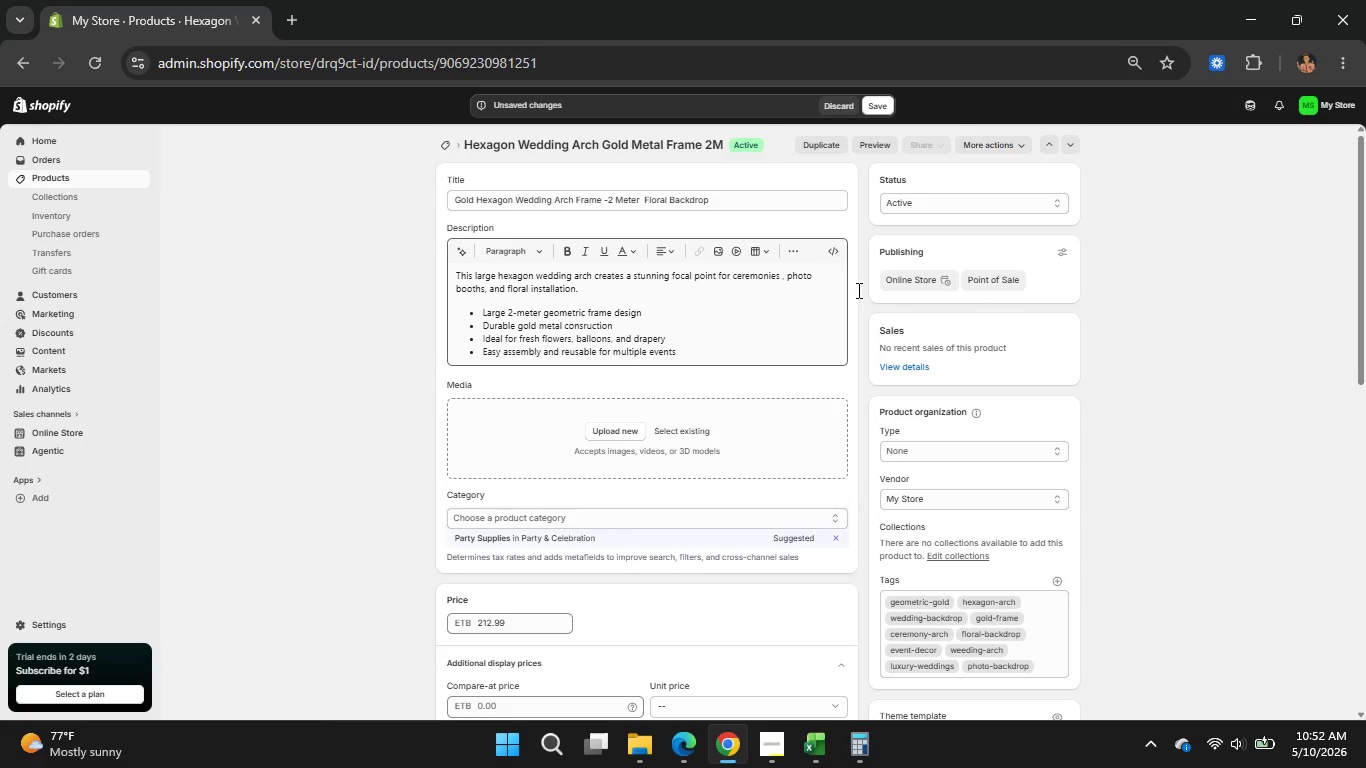 
wait(8.88)
 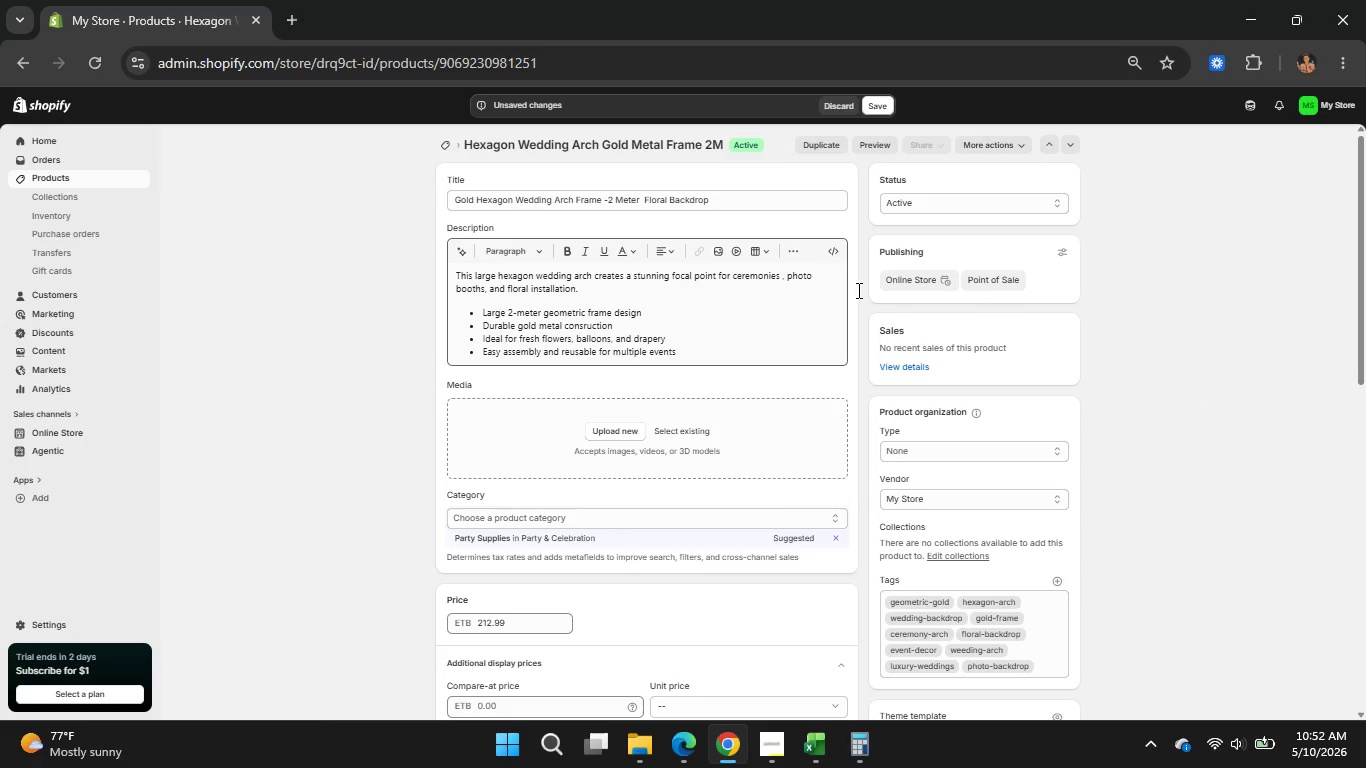 
scroll: coordinate [805, 701], scroll_direction: none, amount: 0.0
 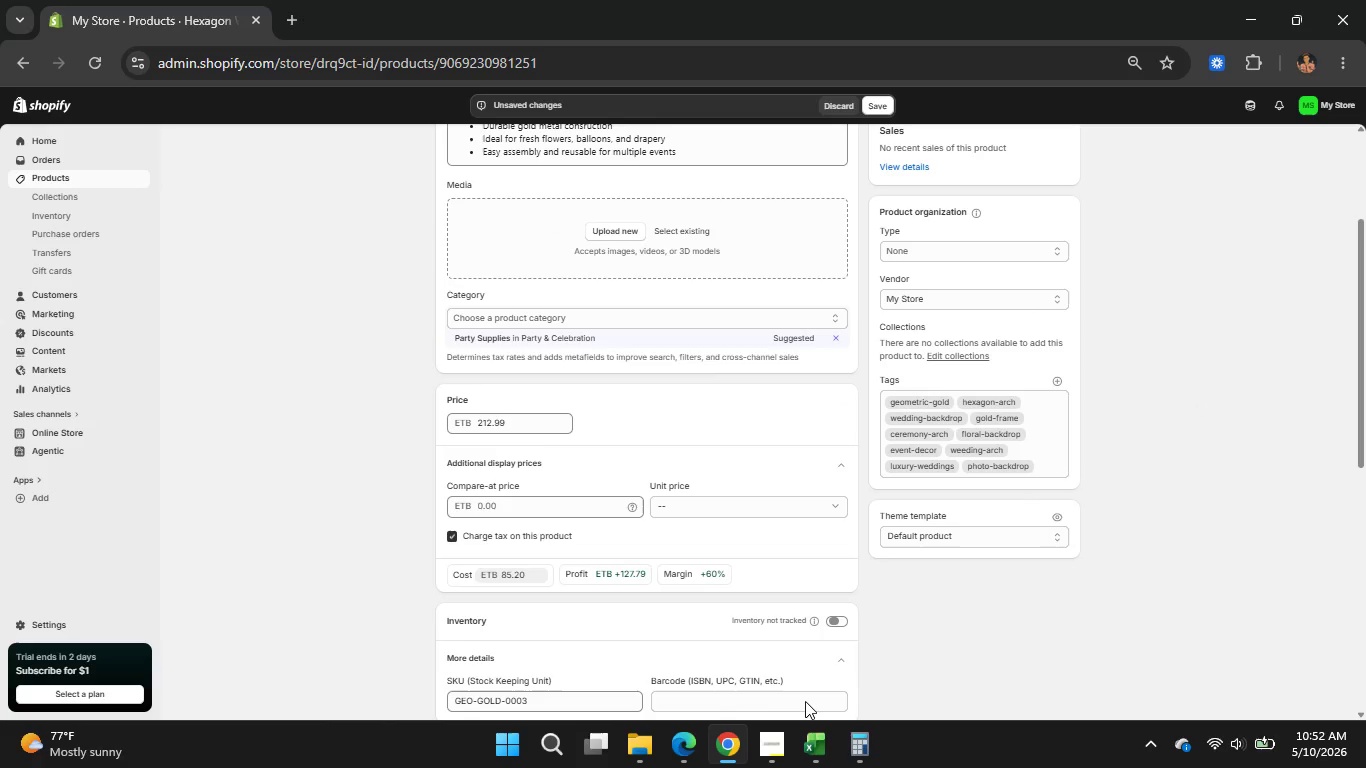 
scroll: coordinate [805, 701], scroll_direction: down, amount: 1.0
 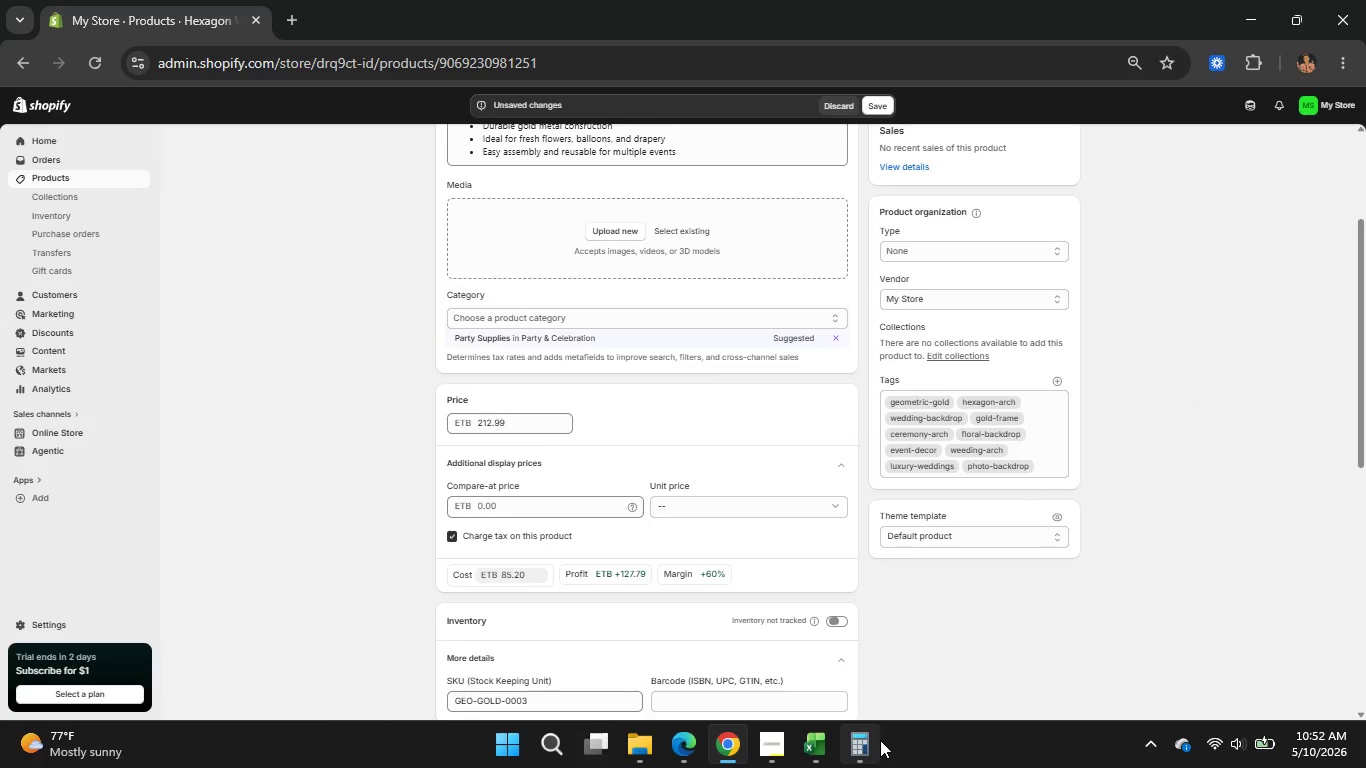 
mouse_move([899, 740])
 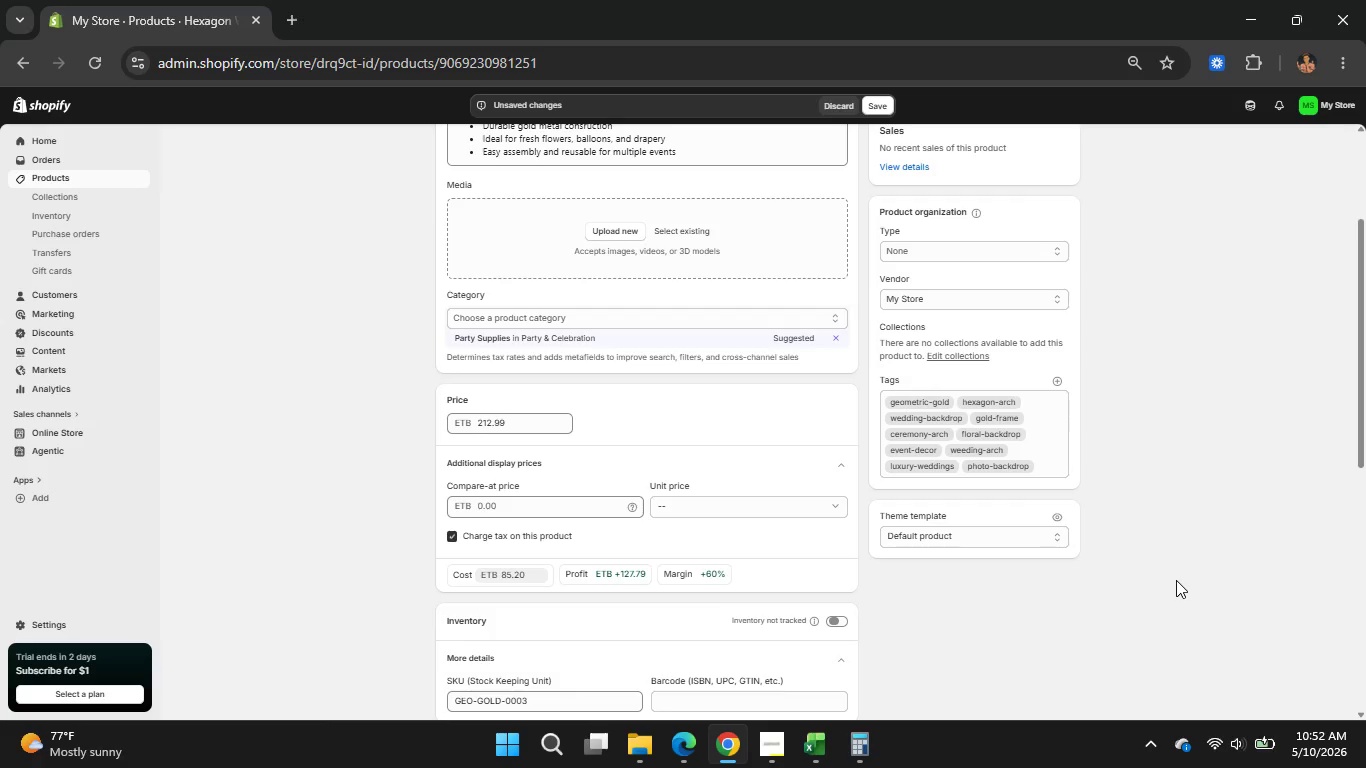 
wait(11.89)
 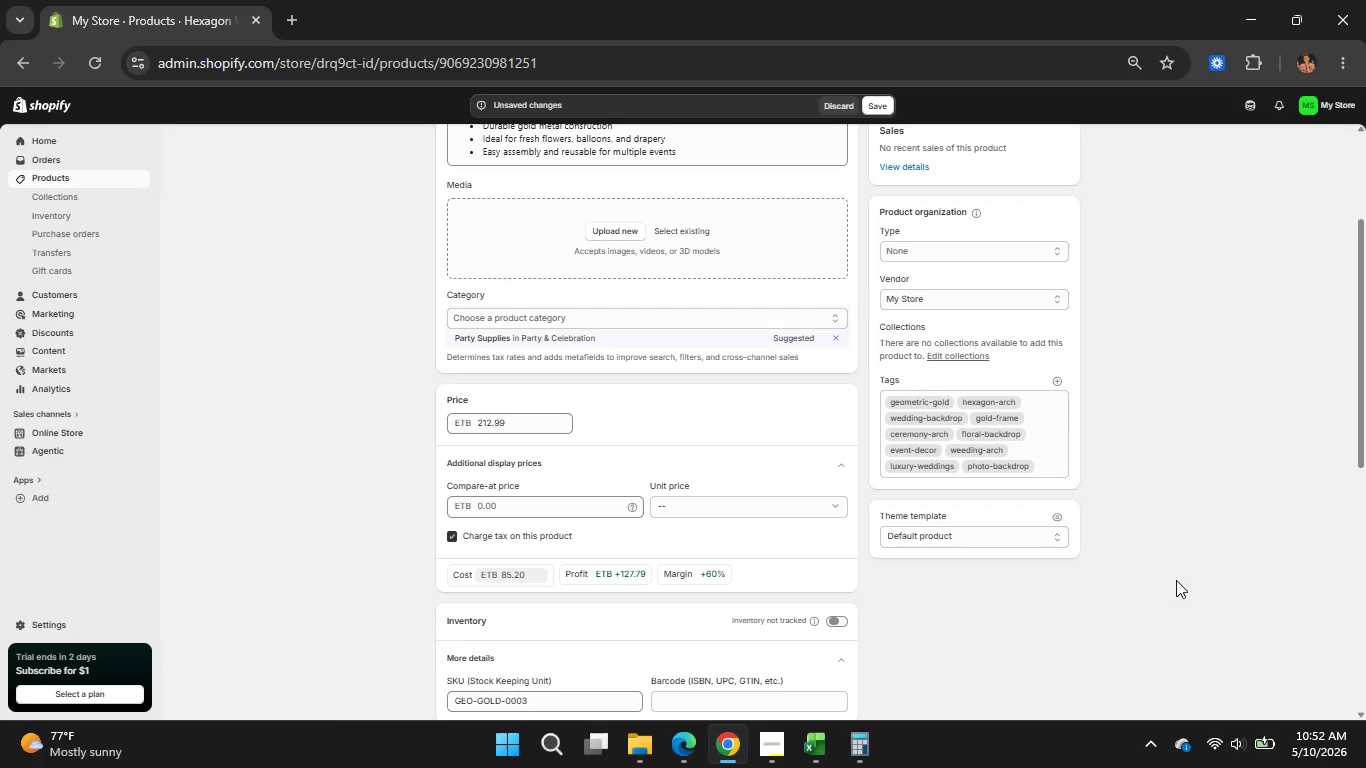 
scroll: coordinate [961, 663], scroll_direction: up, amount: 1.0
 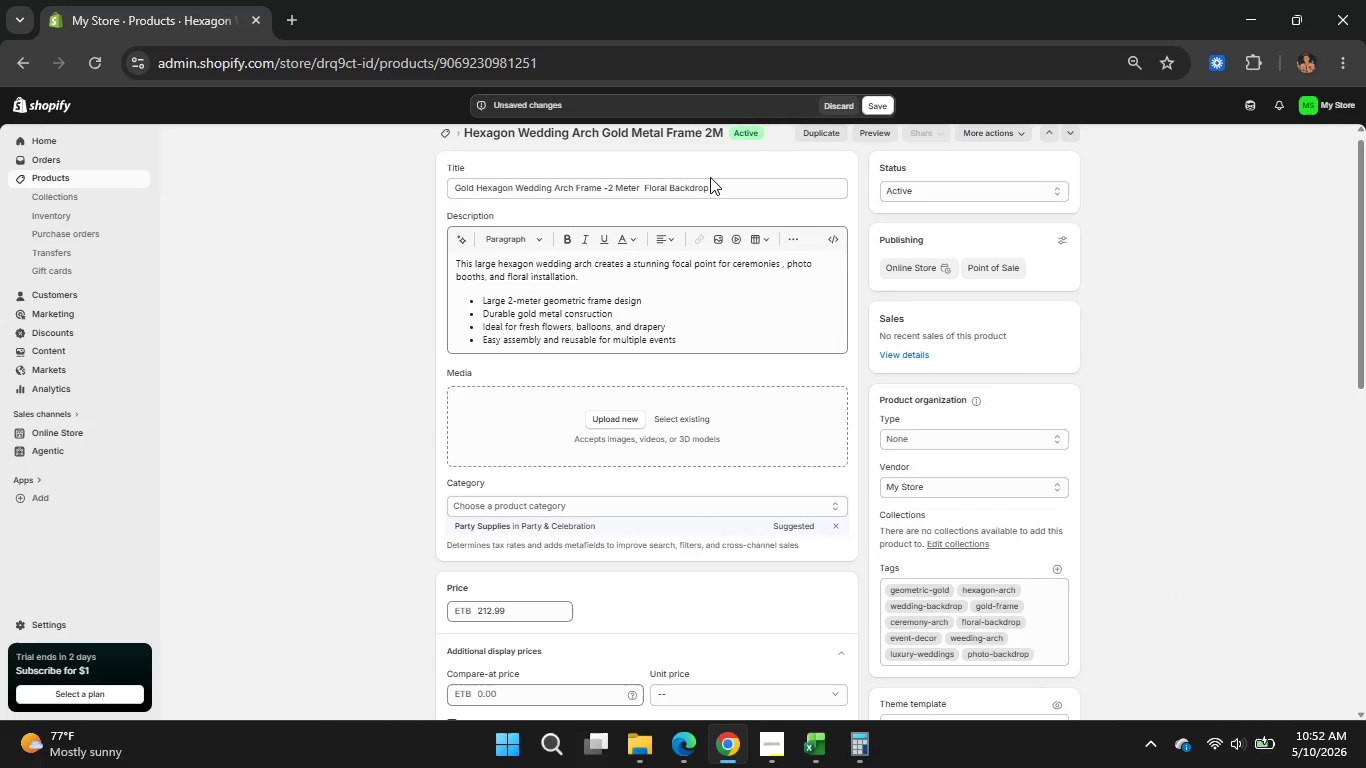 
left_click_drag(start_coordinate=[710, 186], to_coordinate=[453, 189])
 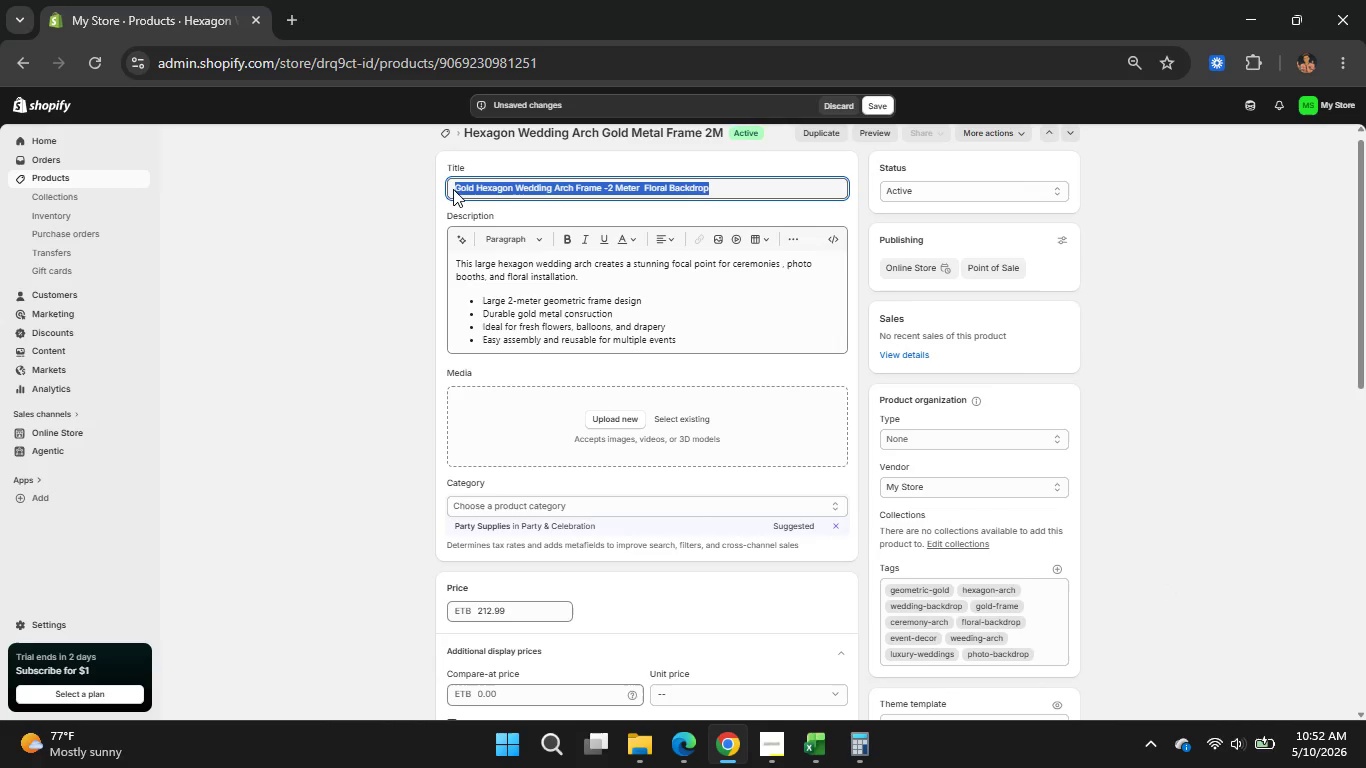 
key(Control+C)
 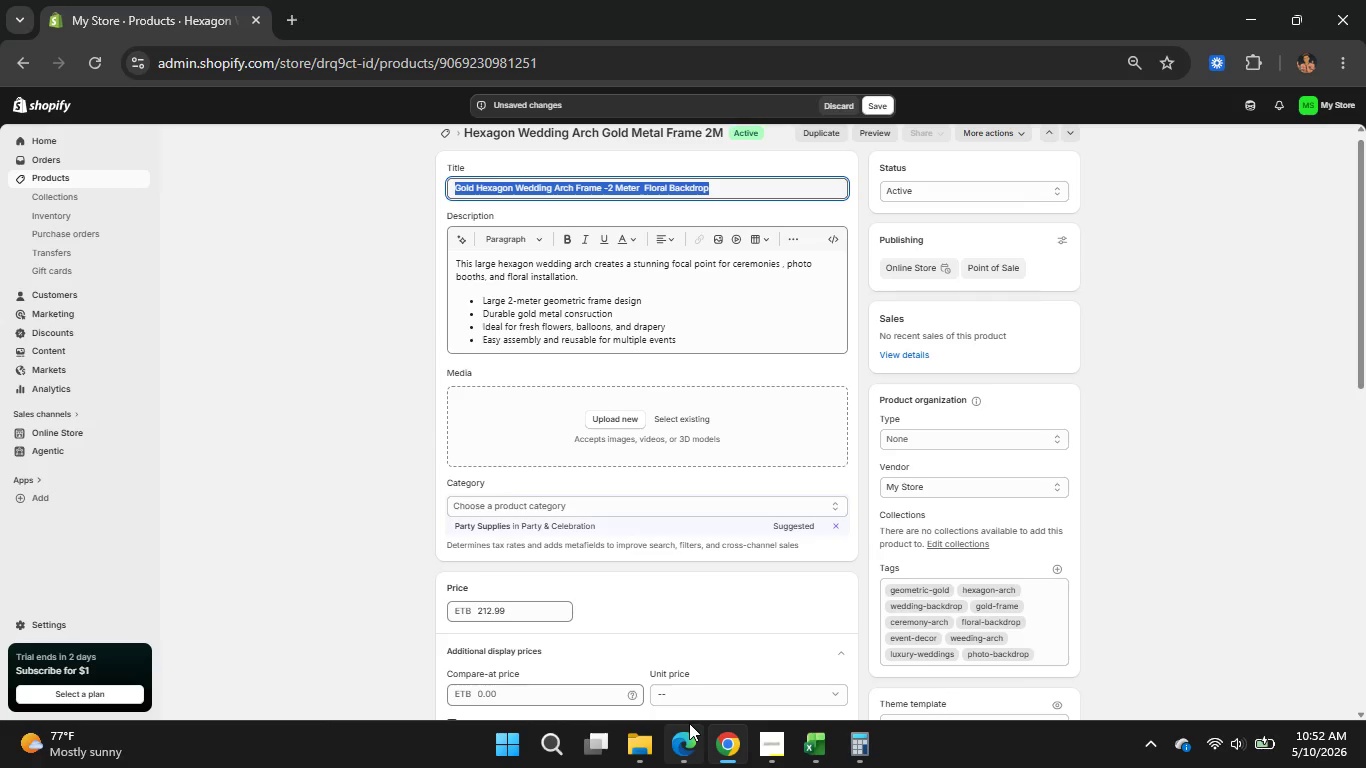 
left_click([680, 735])
 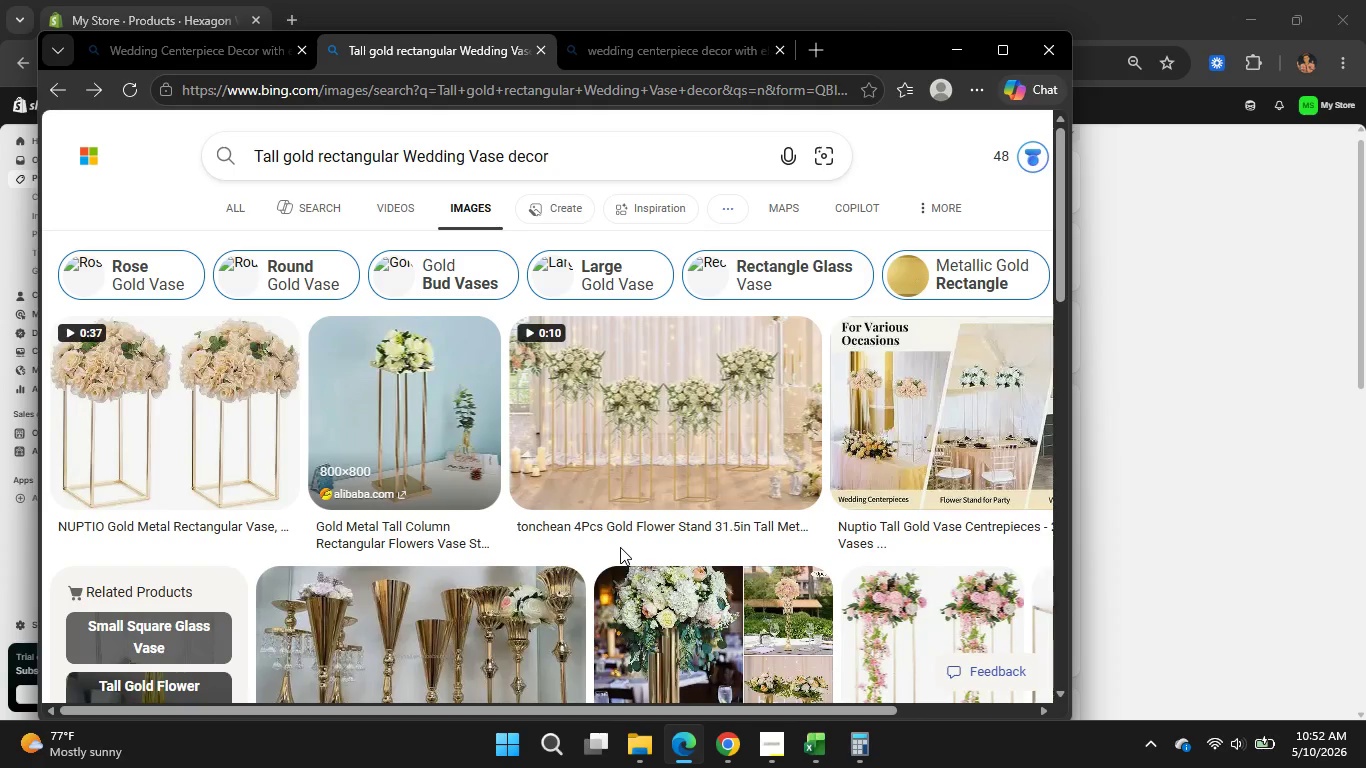 
left_click([760, 158])
 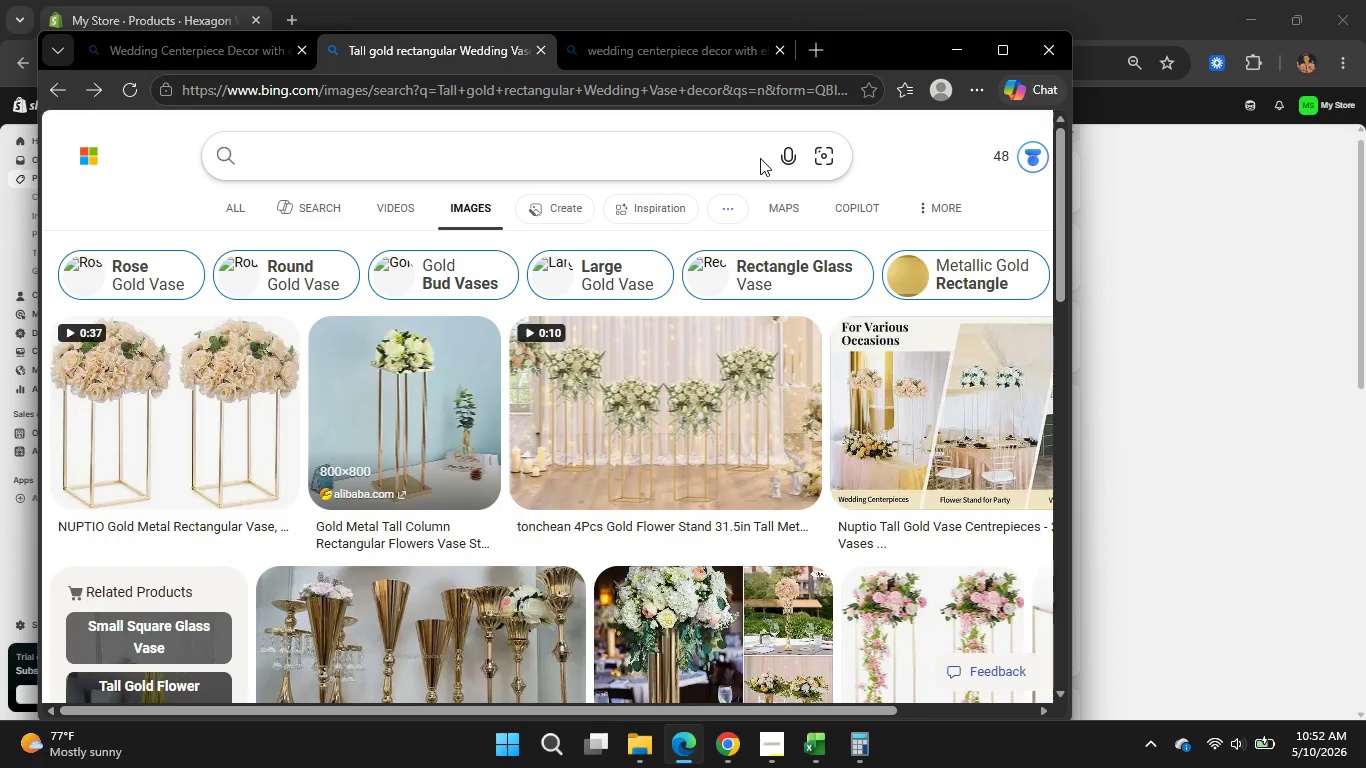 
key(Control+V)
 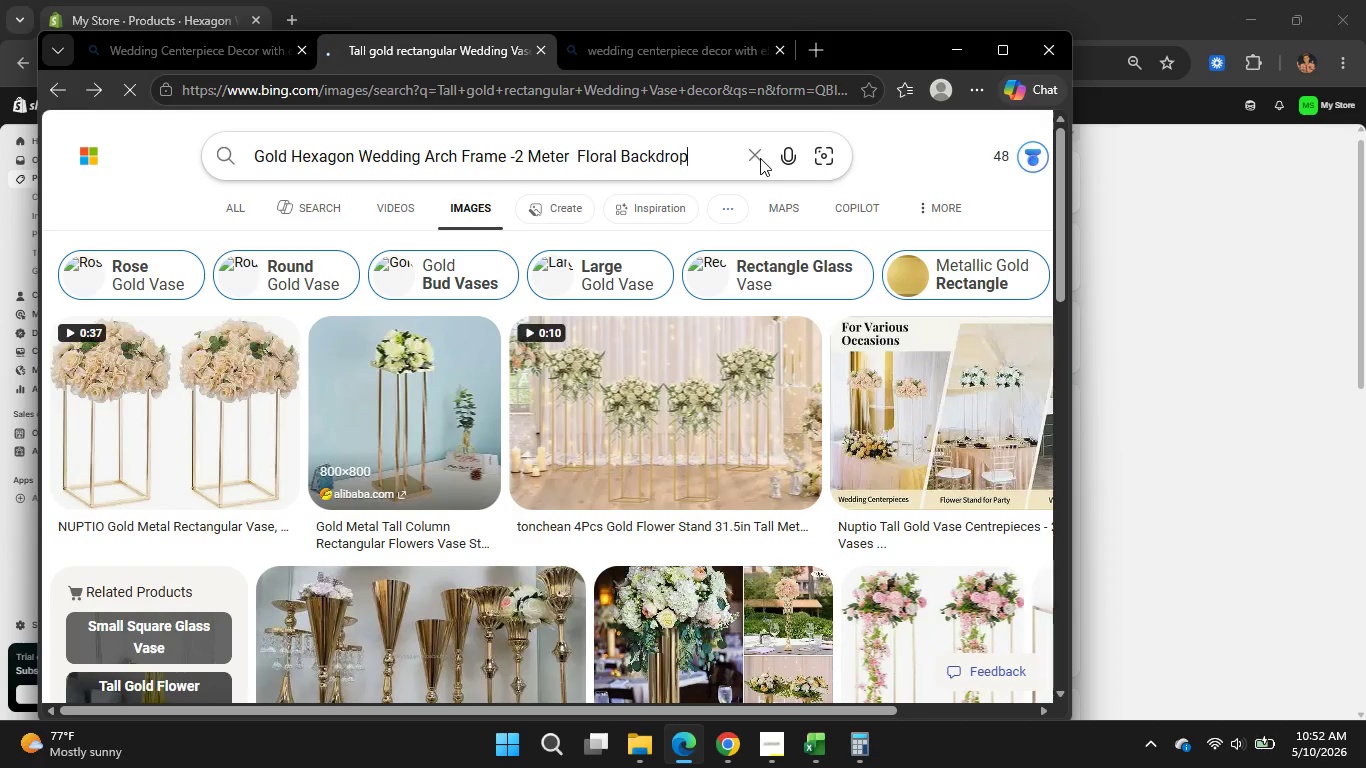 
key(Enter)
 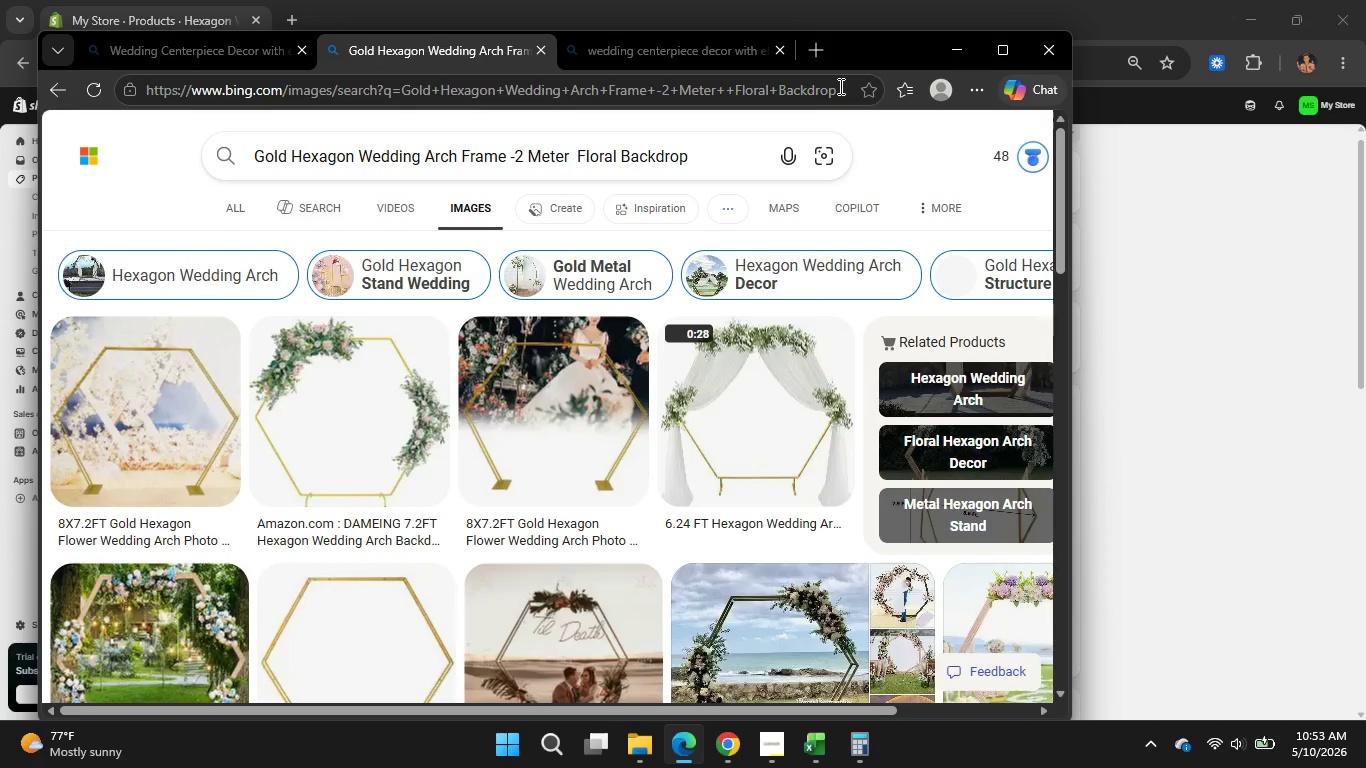 
wait(28.77)
 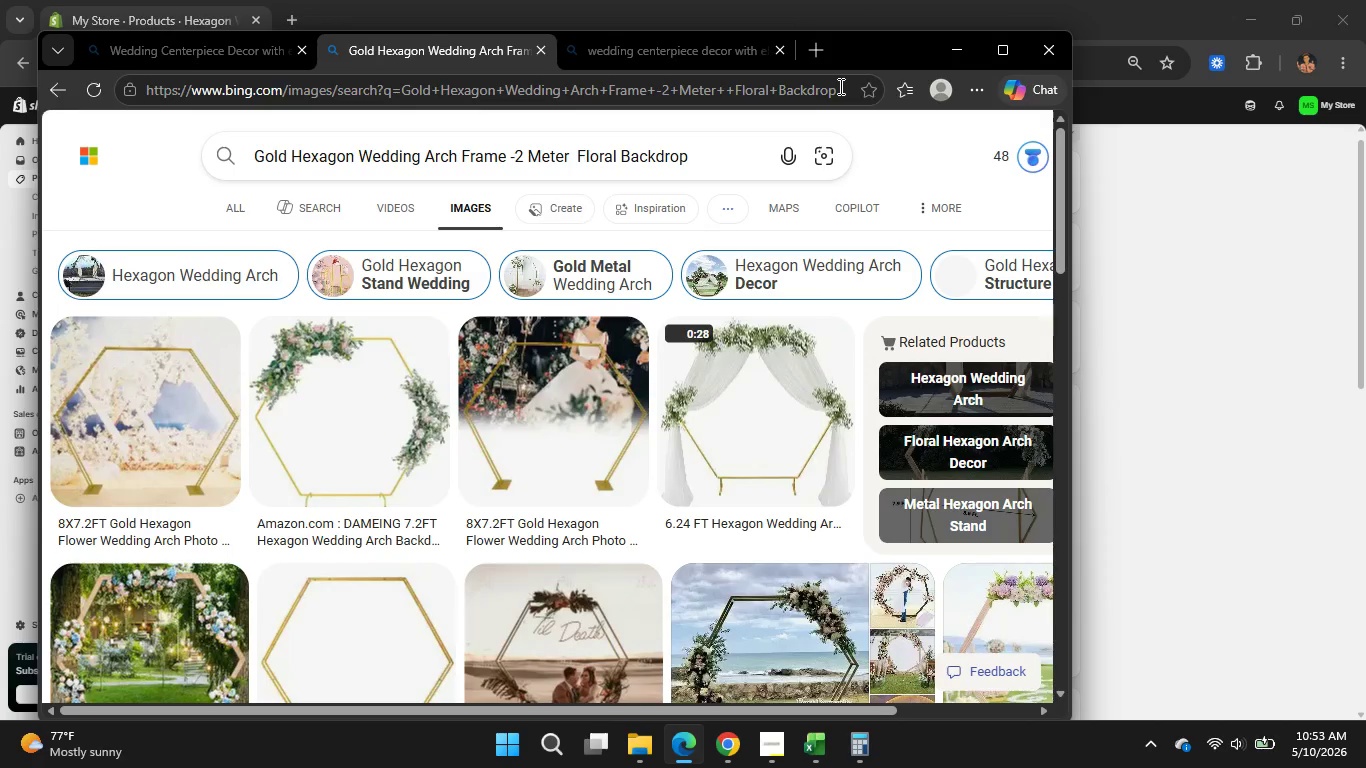 
mouse_move([235, 424])
 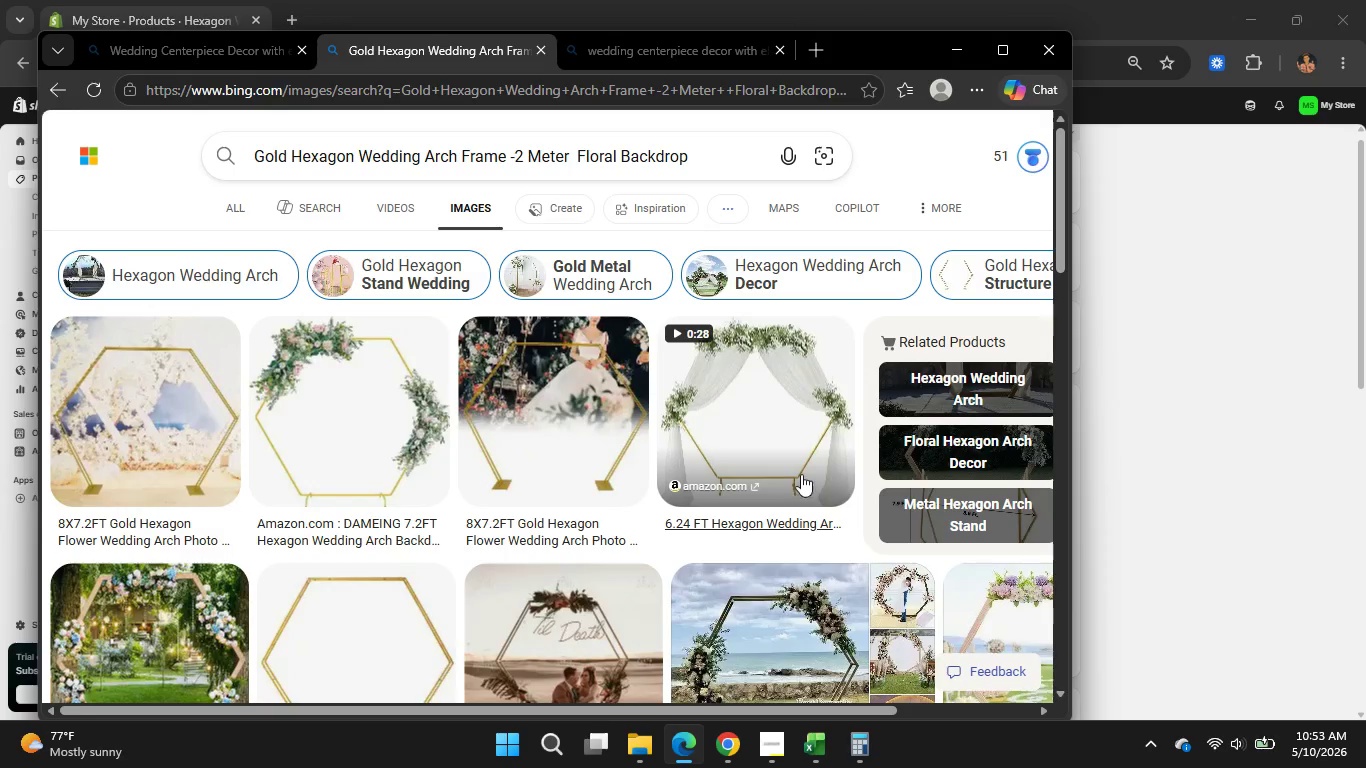 
wait(5.73)
 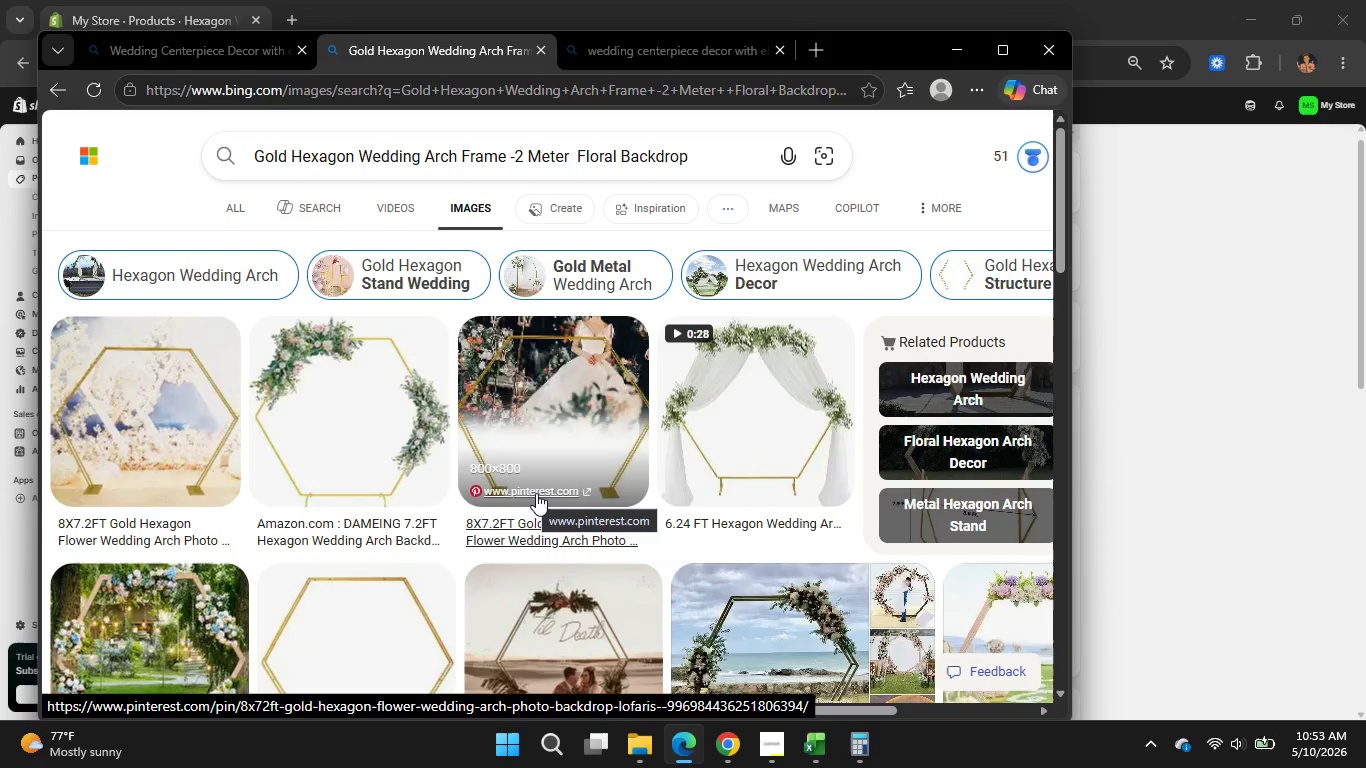 
left_click([807, 454])
 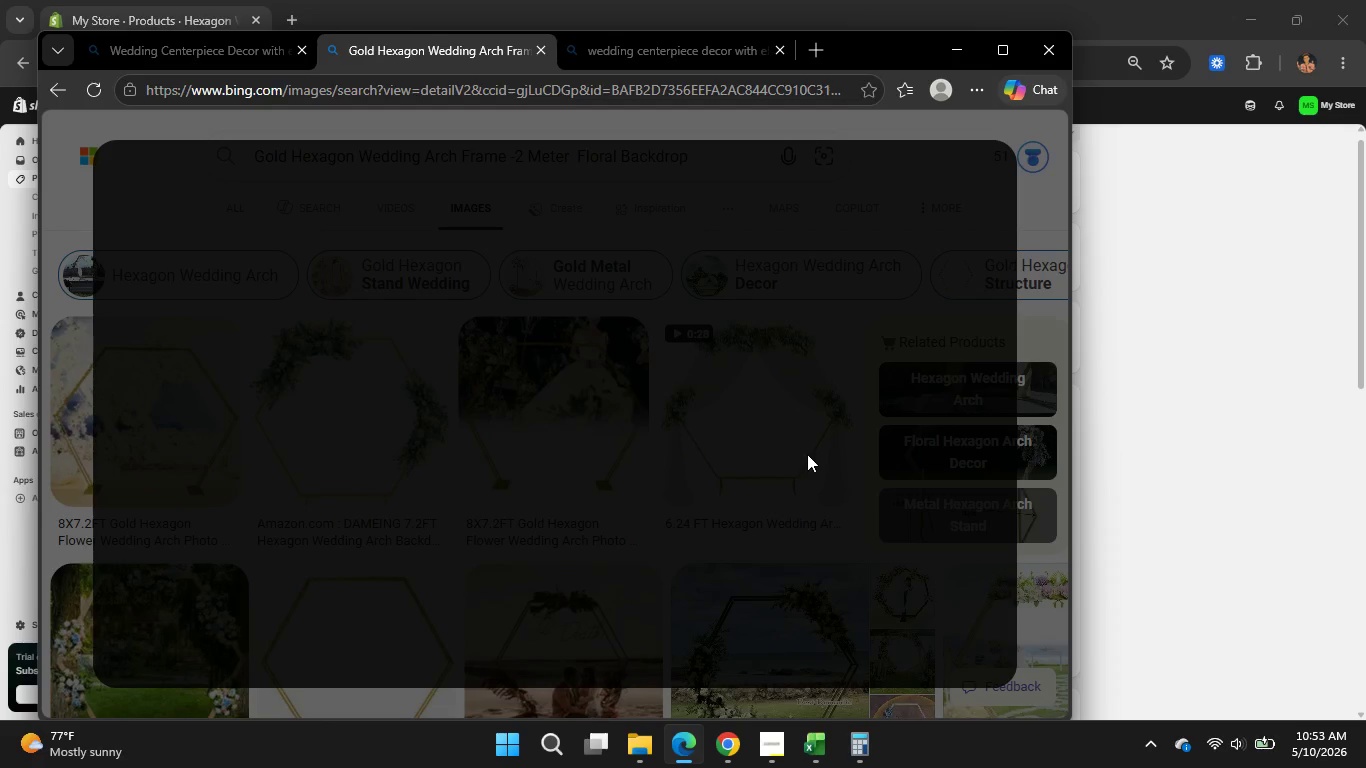 
wait(12.53)
 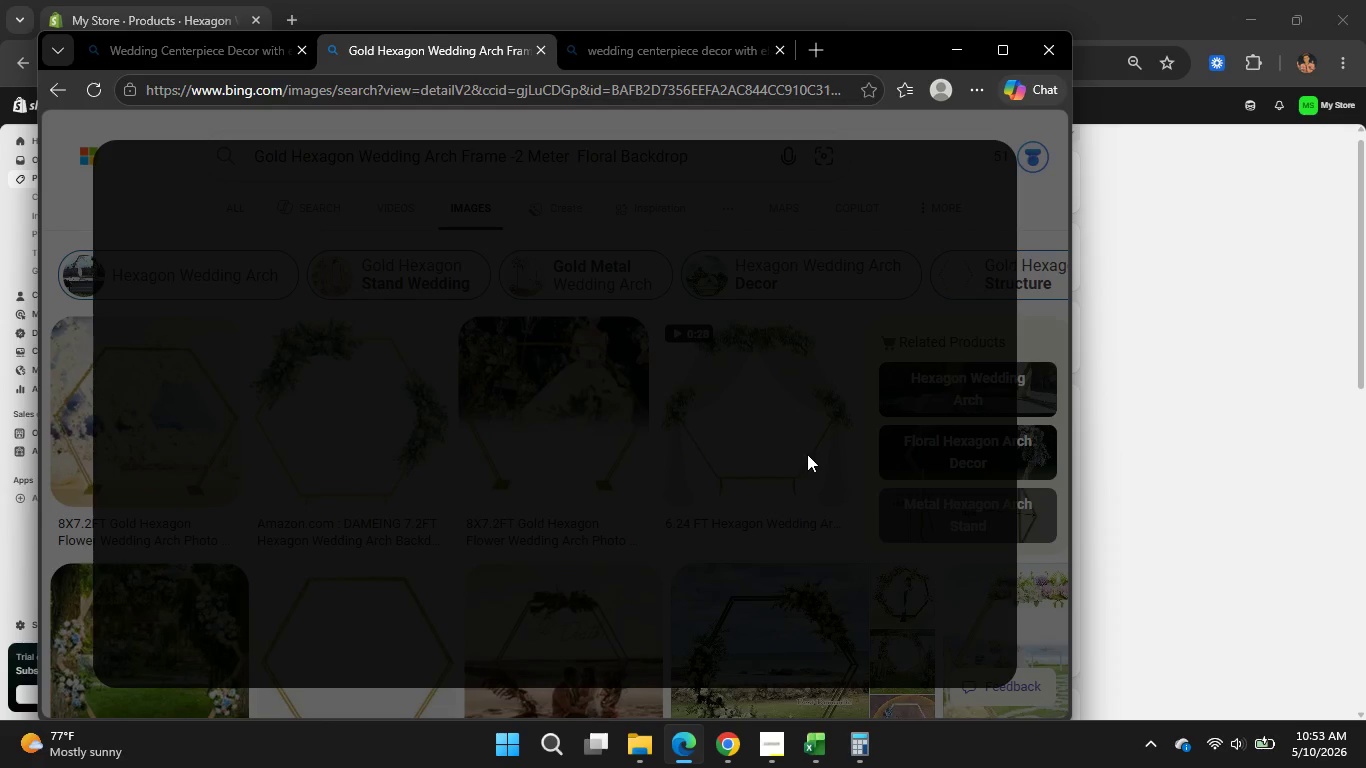 
left_click_drag(start_coordinate=[807, 454], to_coordinate=[677, 341])
 